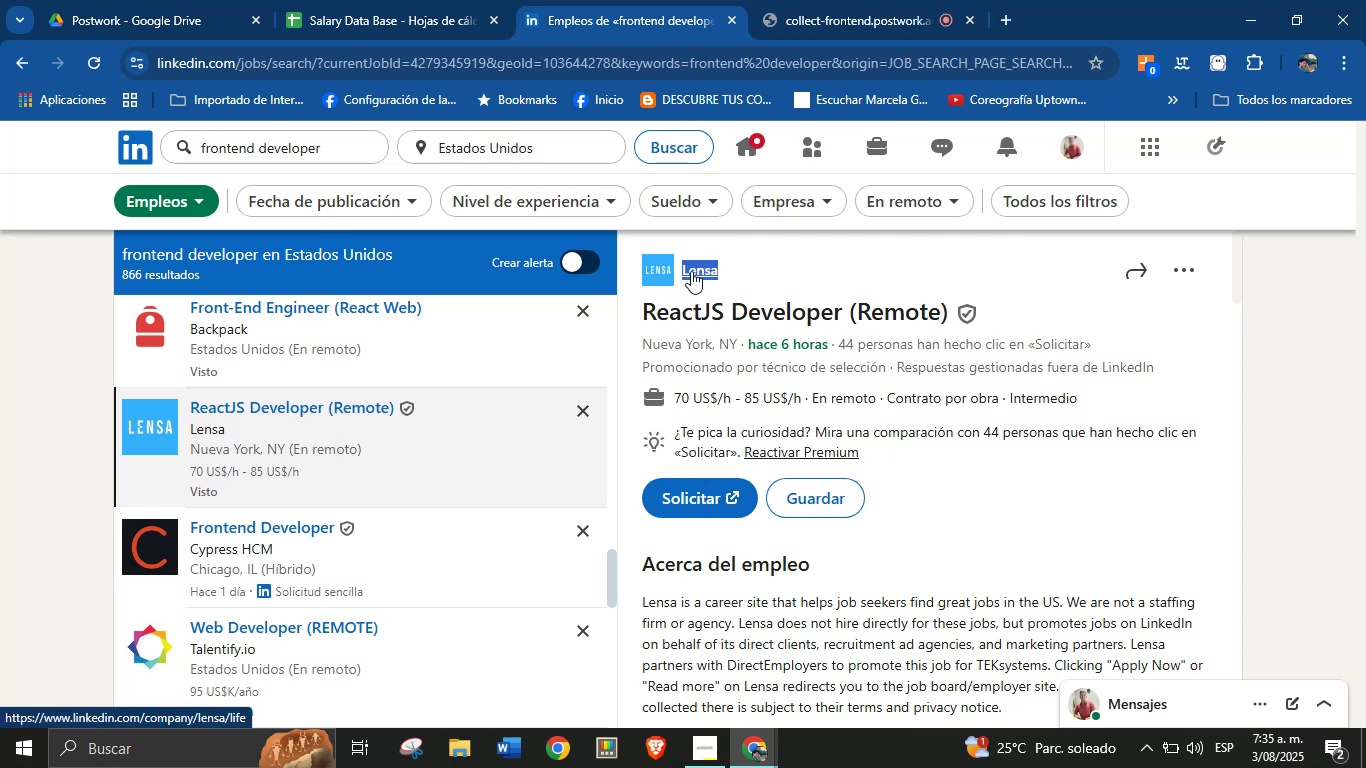 
key(Alt+AltLeft)
 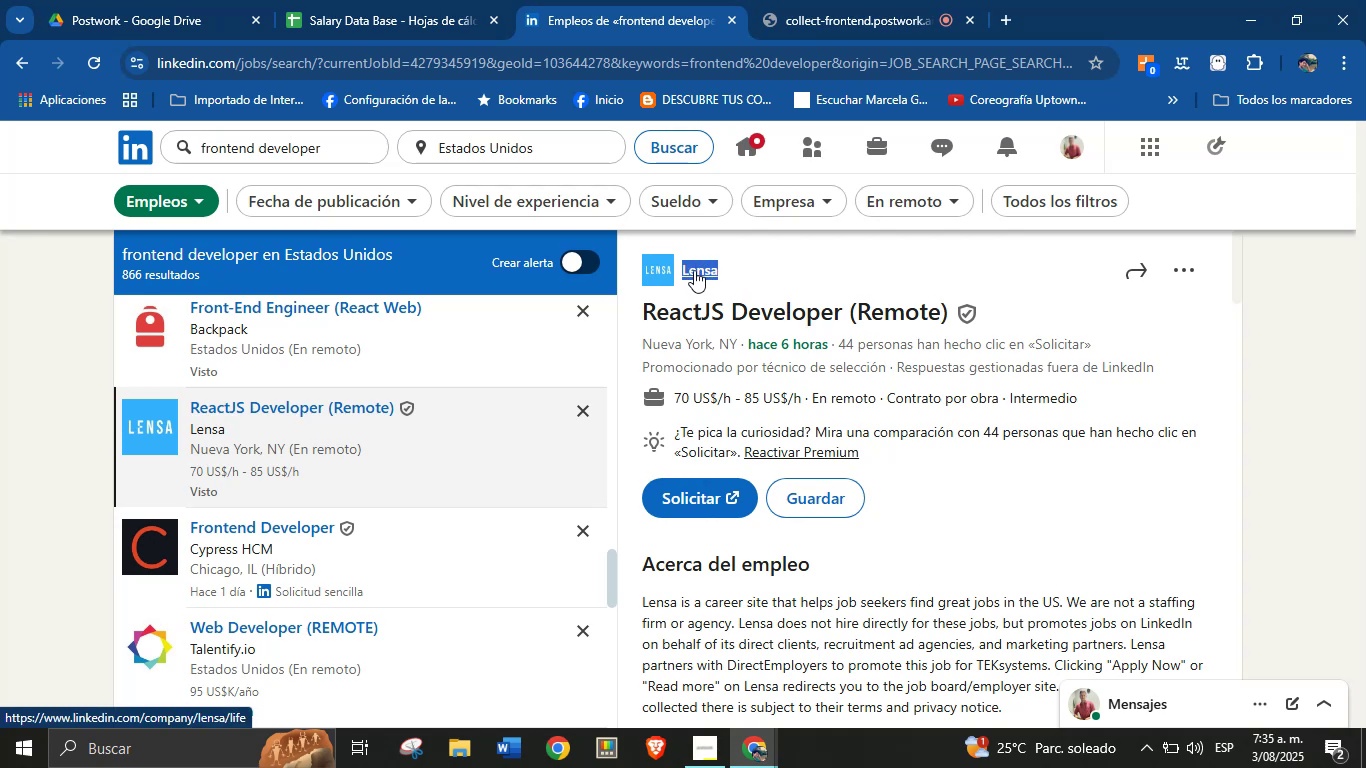 
key(Alt+Control+ControlLeft)
 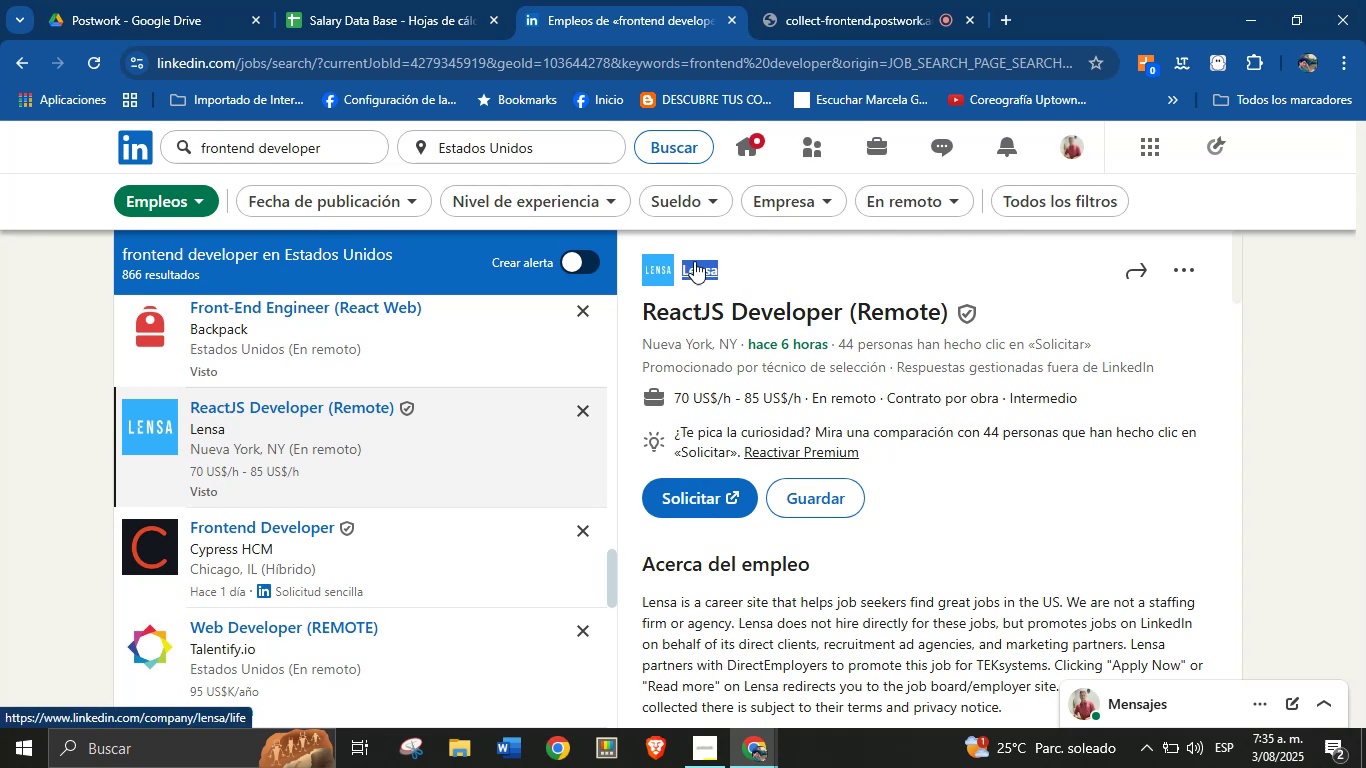 
key(Alt+Control+C)
 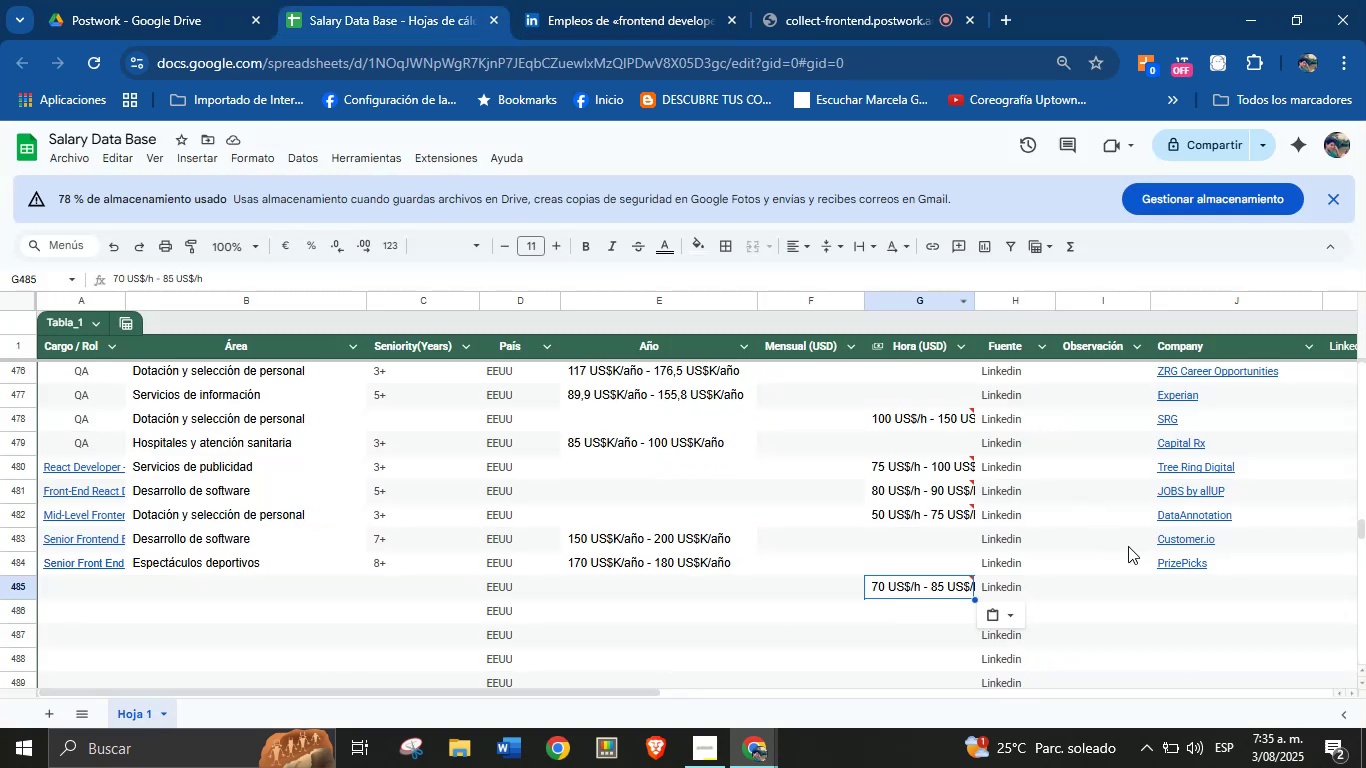 
left_click([1175, 592])
 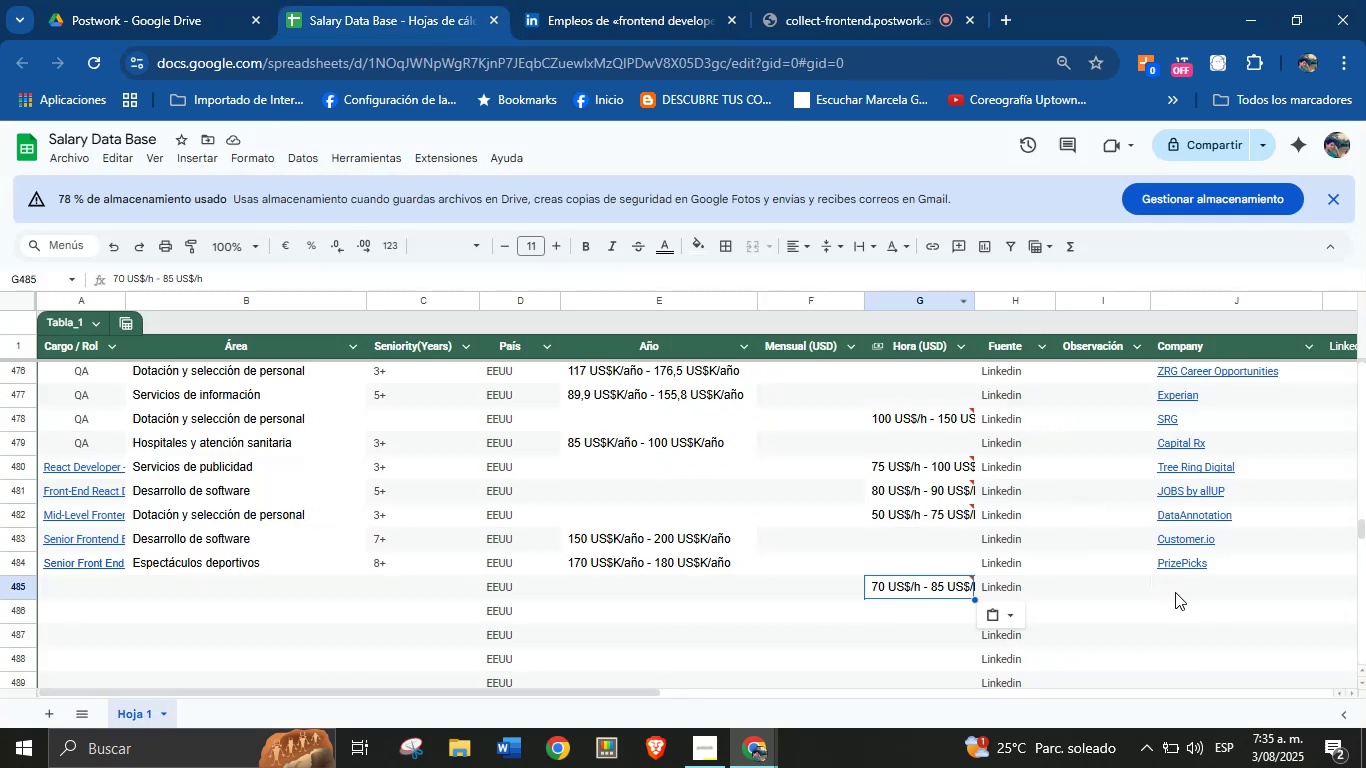 
key(Break)
 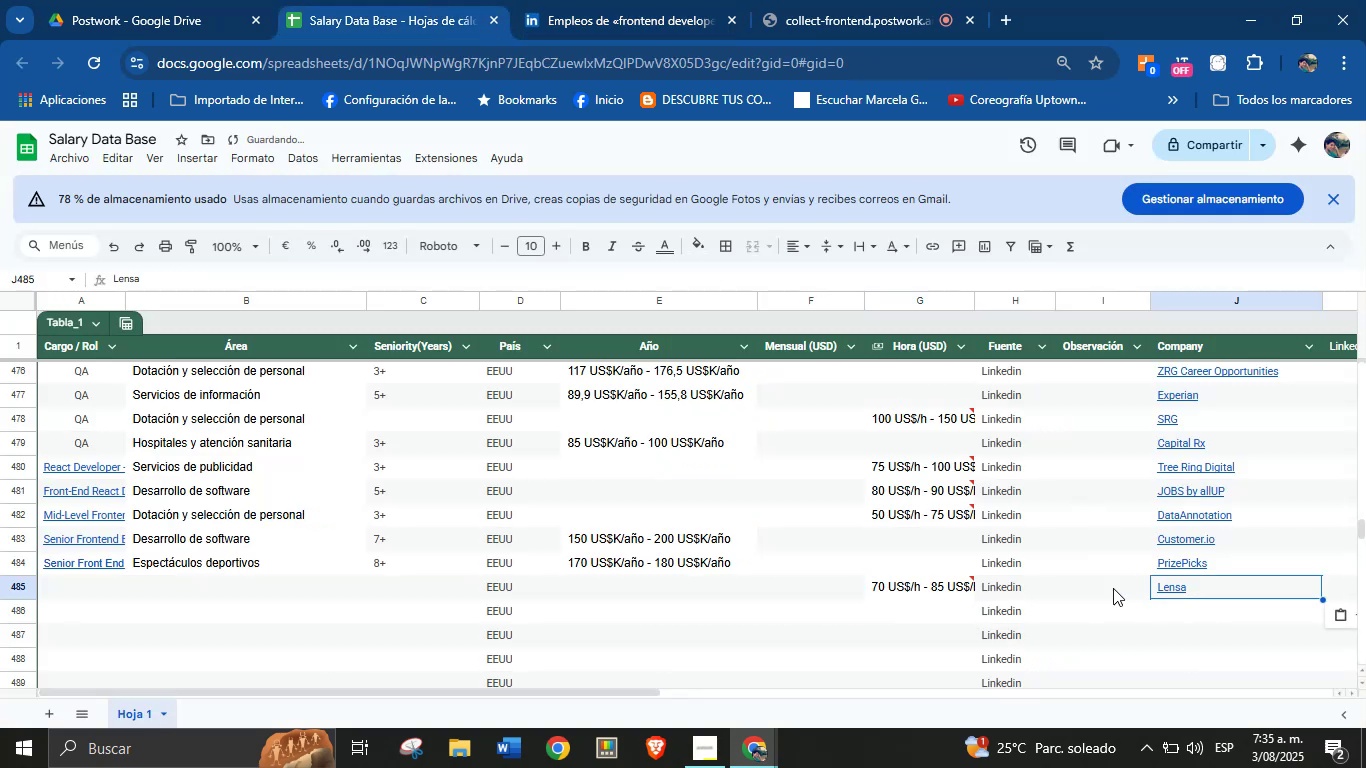 
key(Control+ControlLeft)
 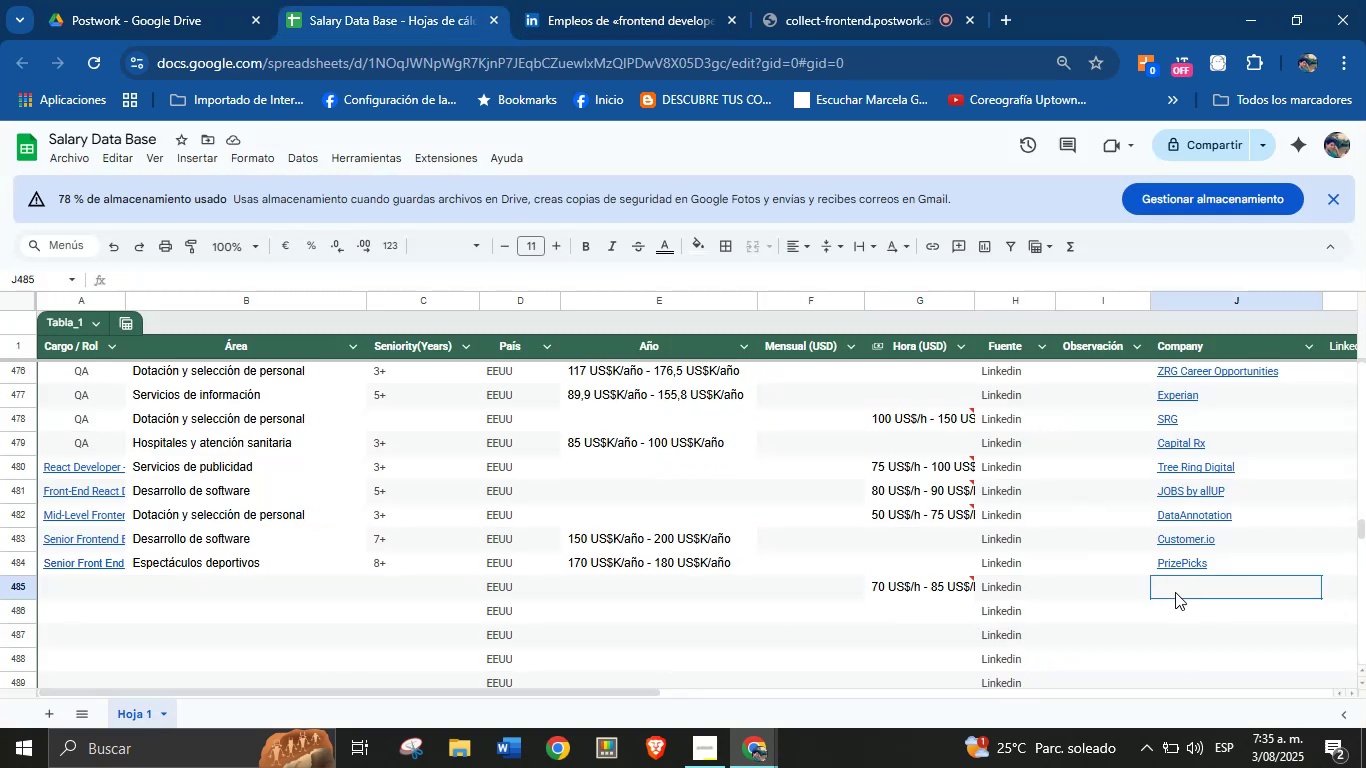 
key(Control+V)
 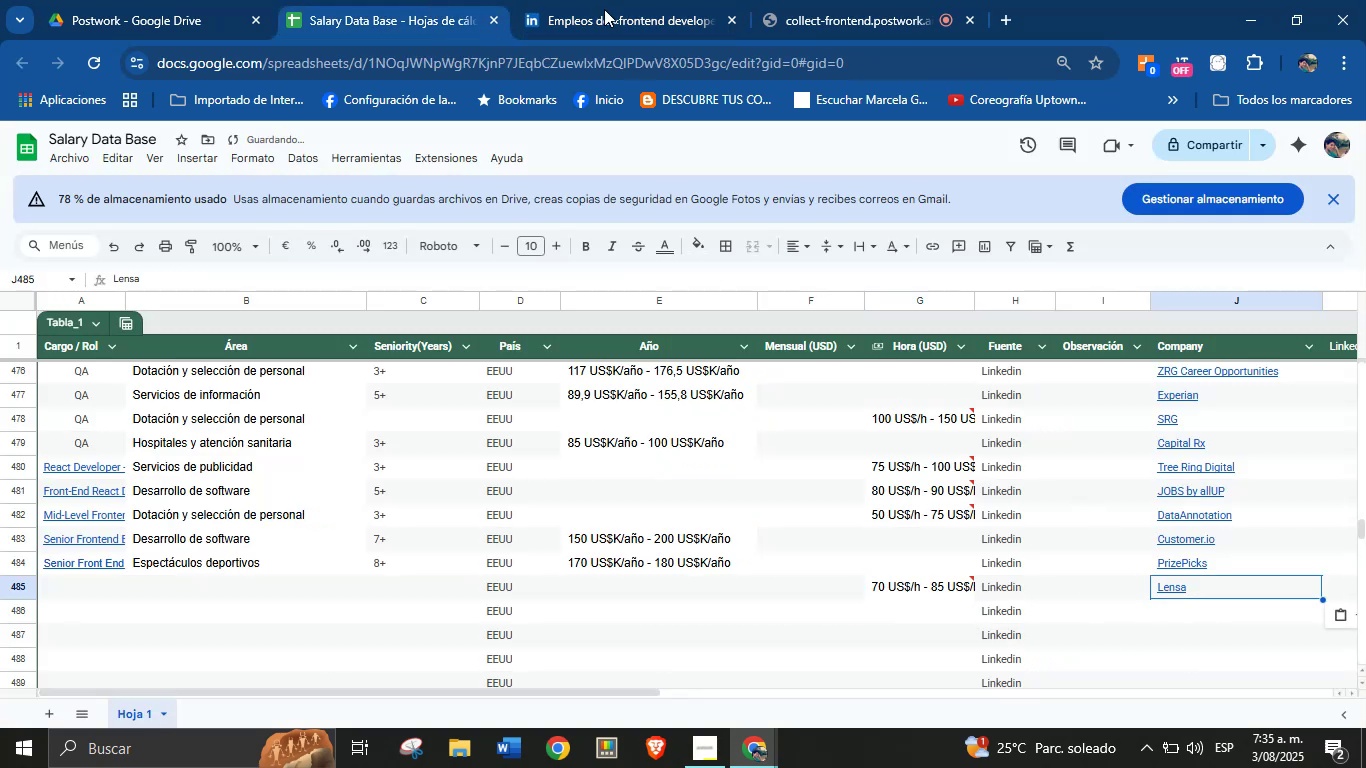 
left_click([609, 0])
 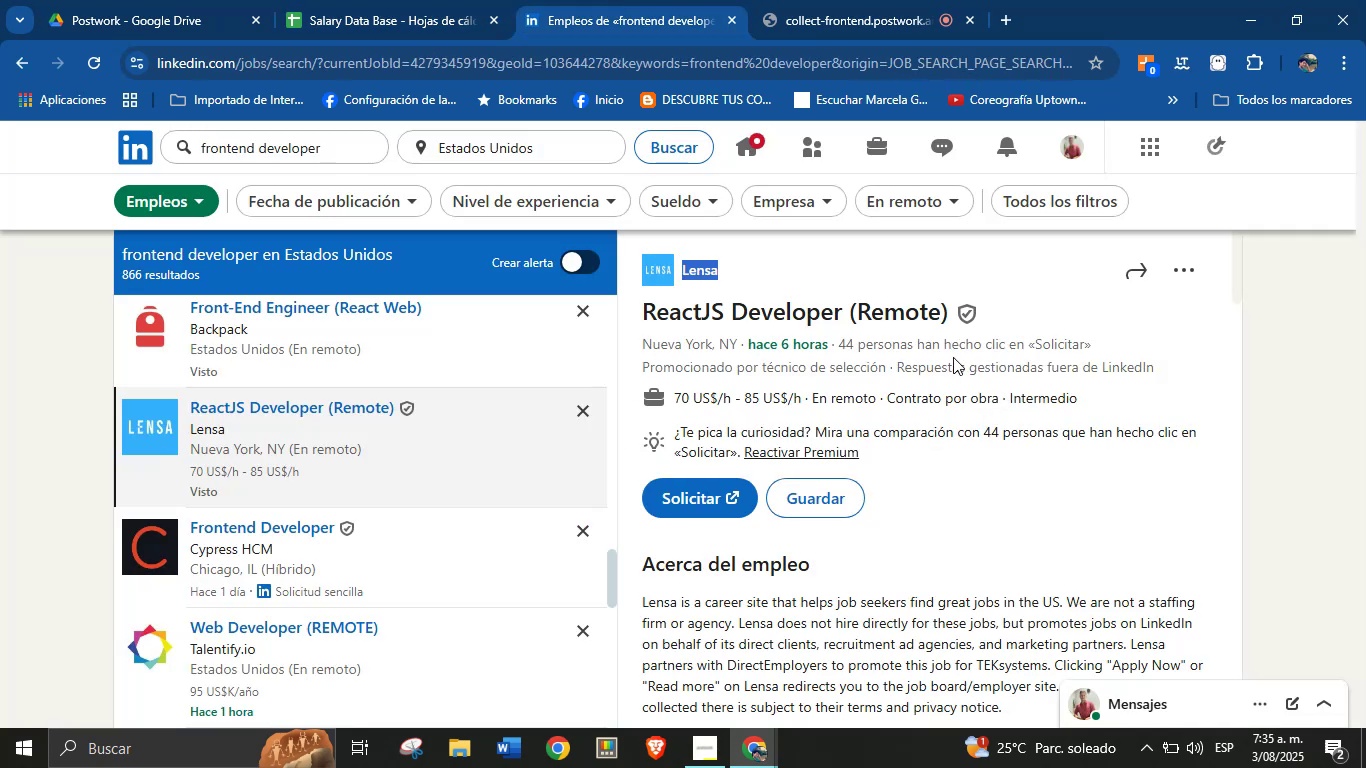 
left_click([959, 368])
 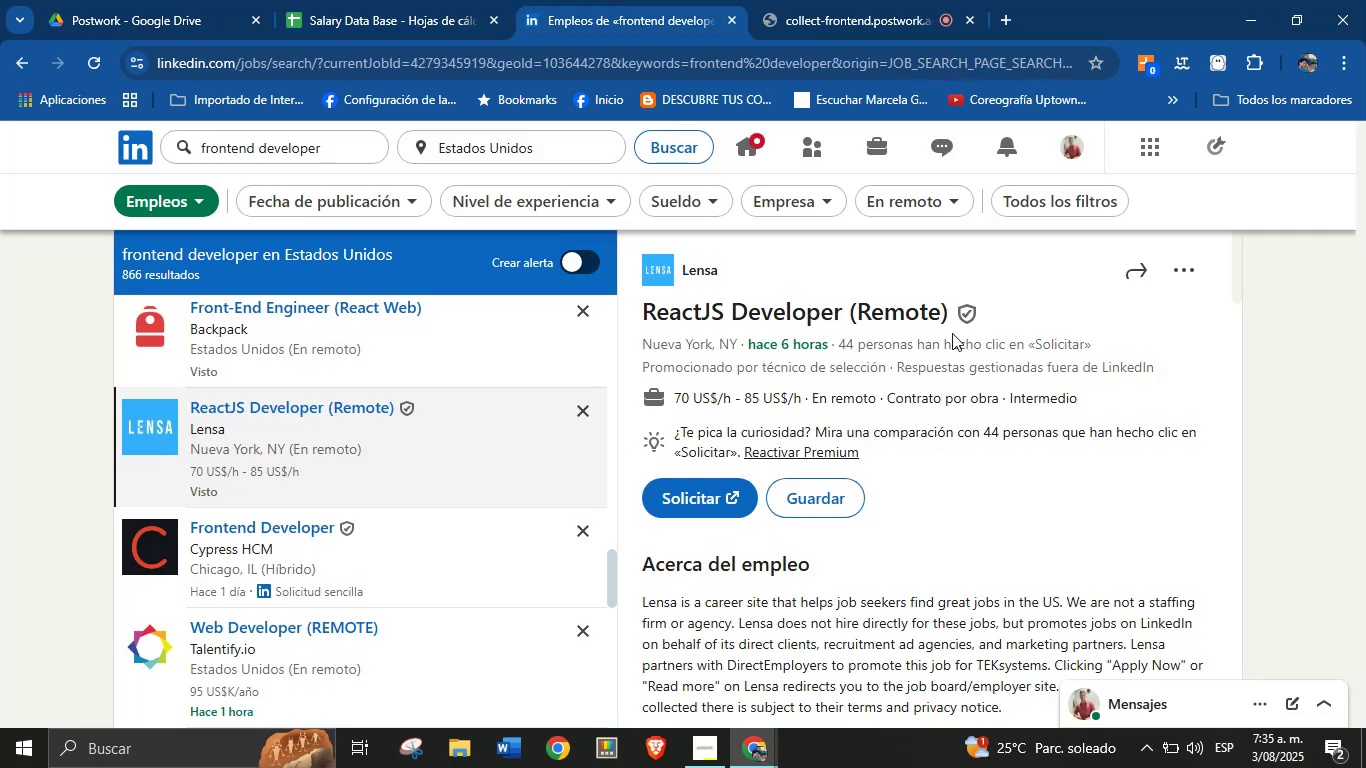 
left_click_drag(start_coordinate=[952, 324], to_coordinate=[647, 313])
 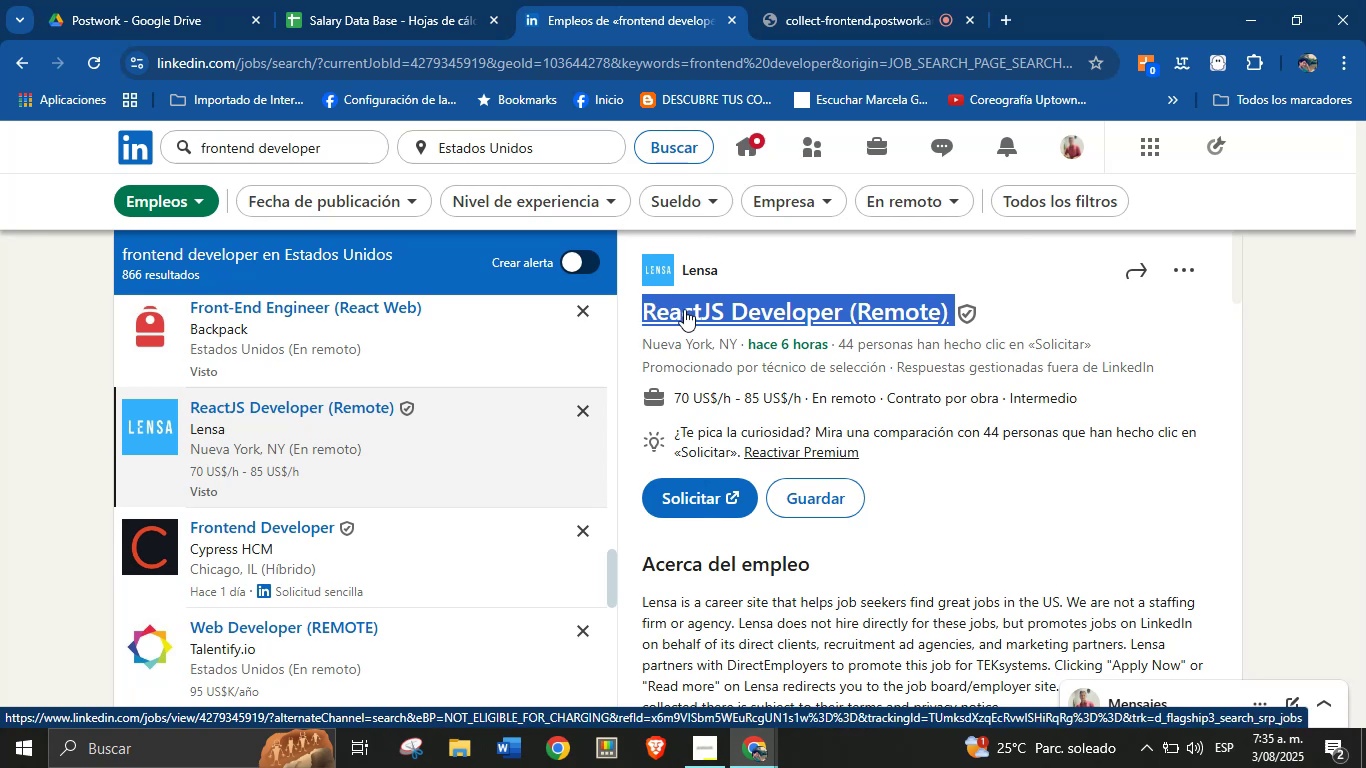 
key(Alt+AltLeft)
 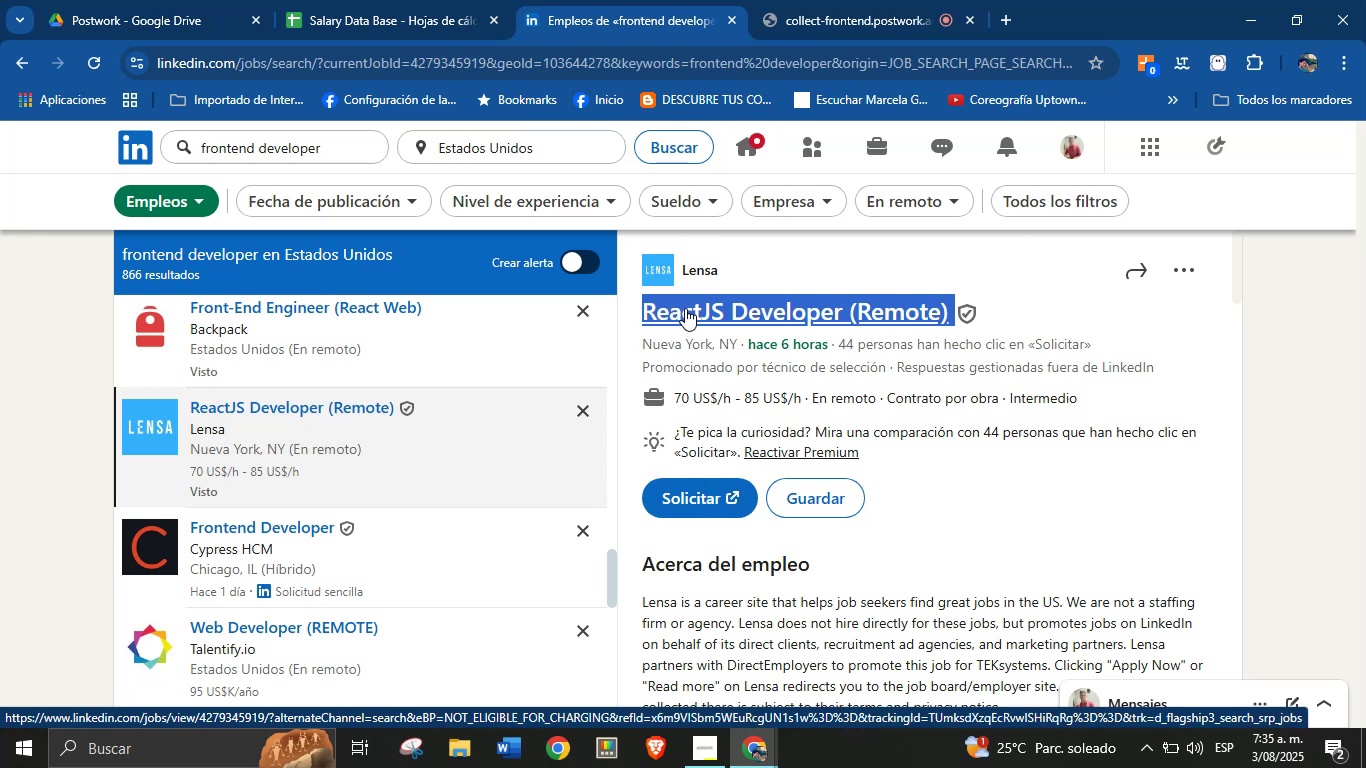 
key(Alt+Control+ControlLeft)
 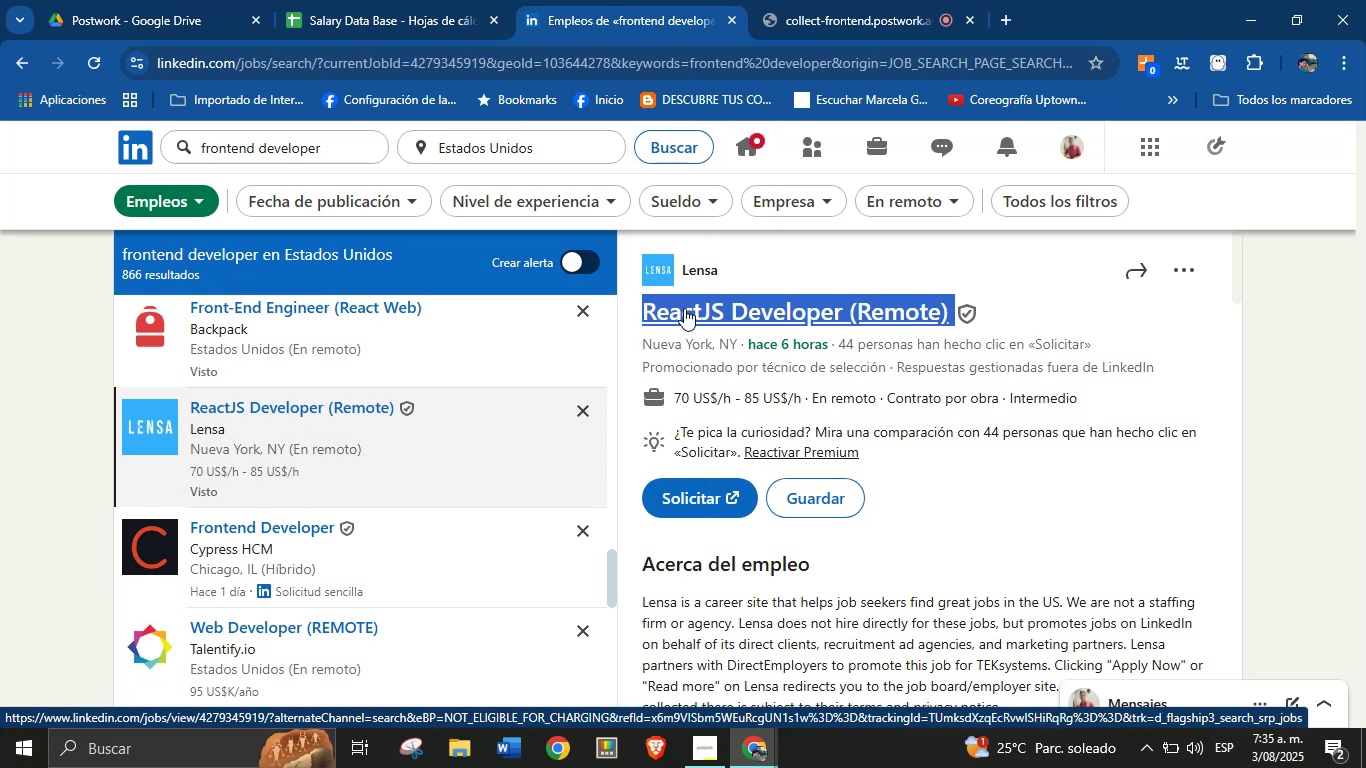 
key(Alt+Control+C)
 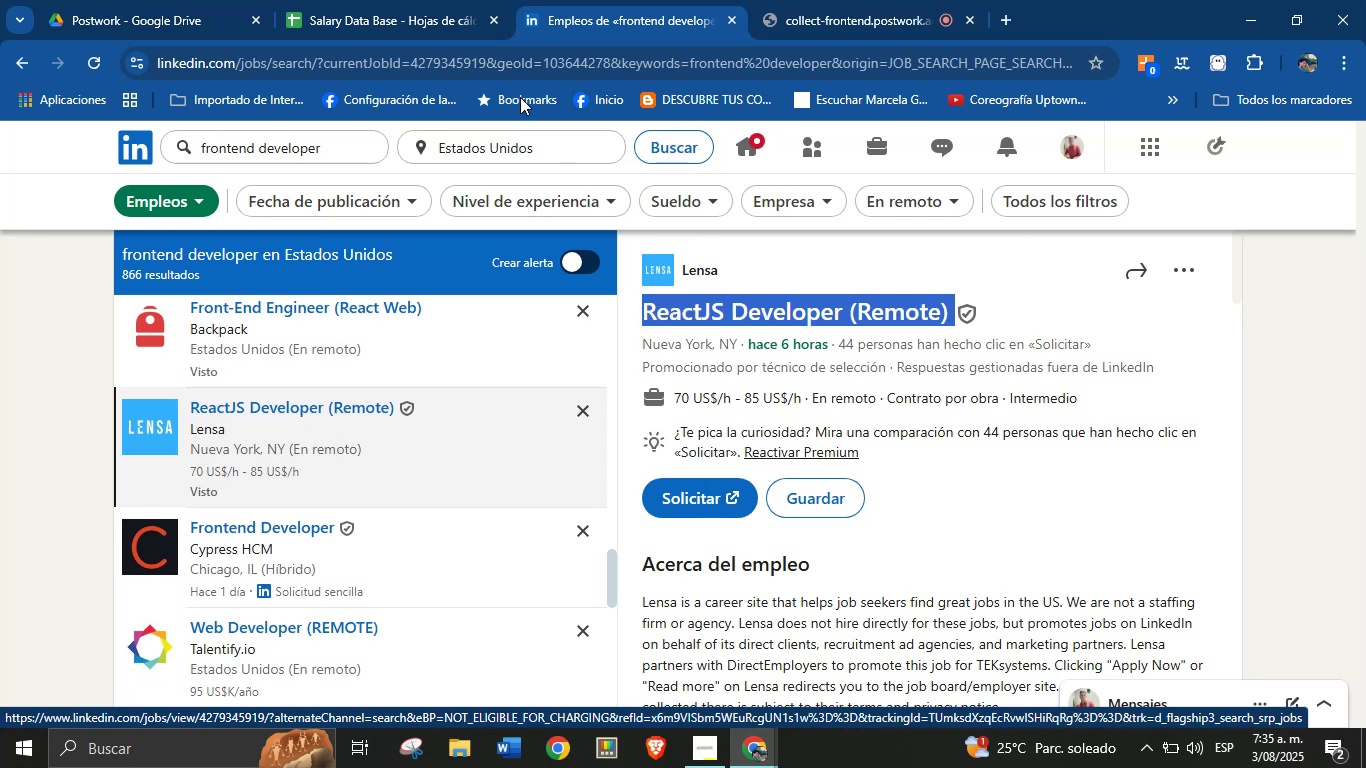 
left_click([421, 0])
 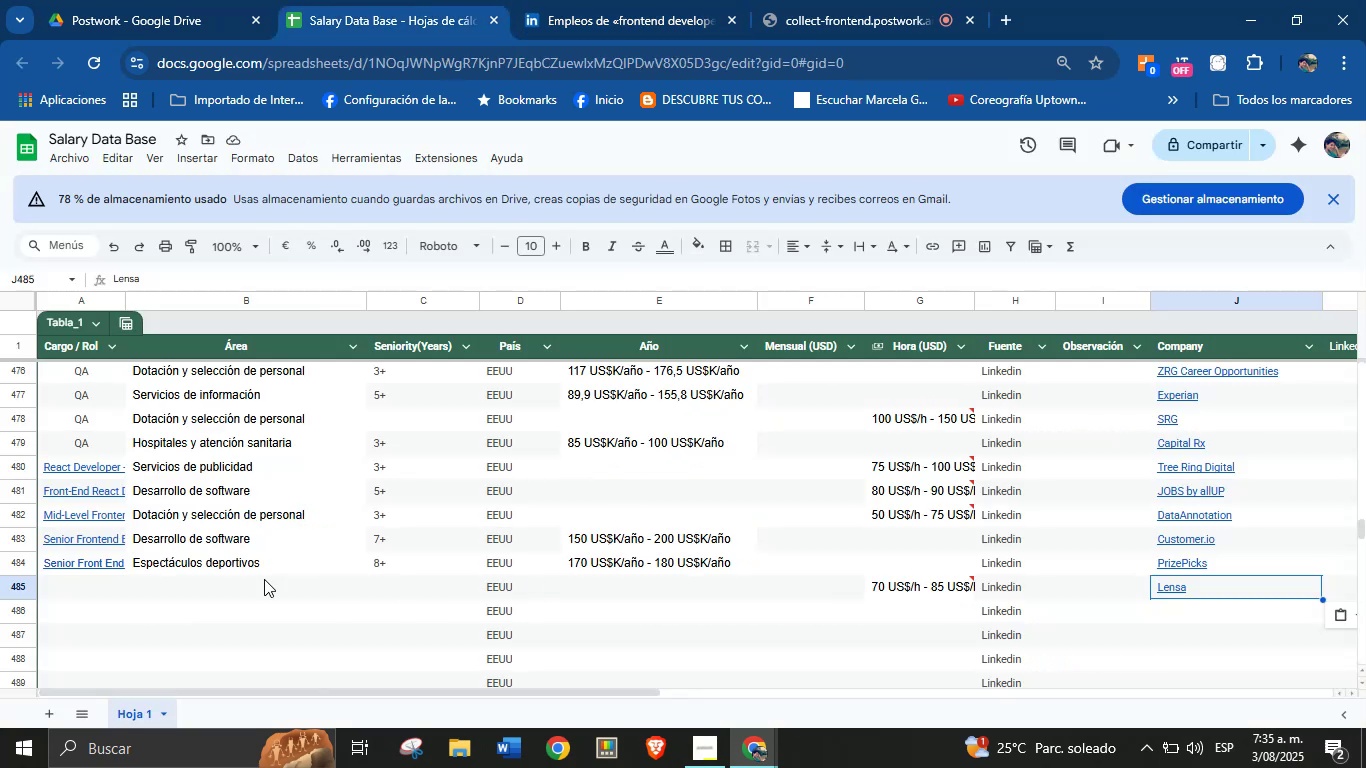 
left_click([106, 589])
 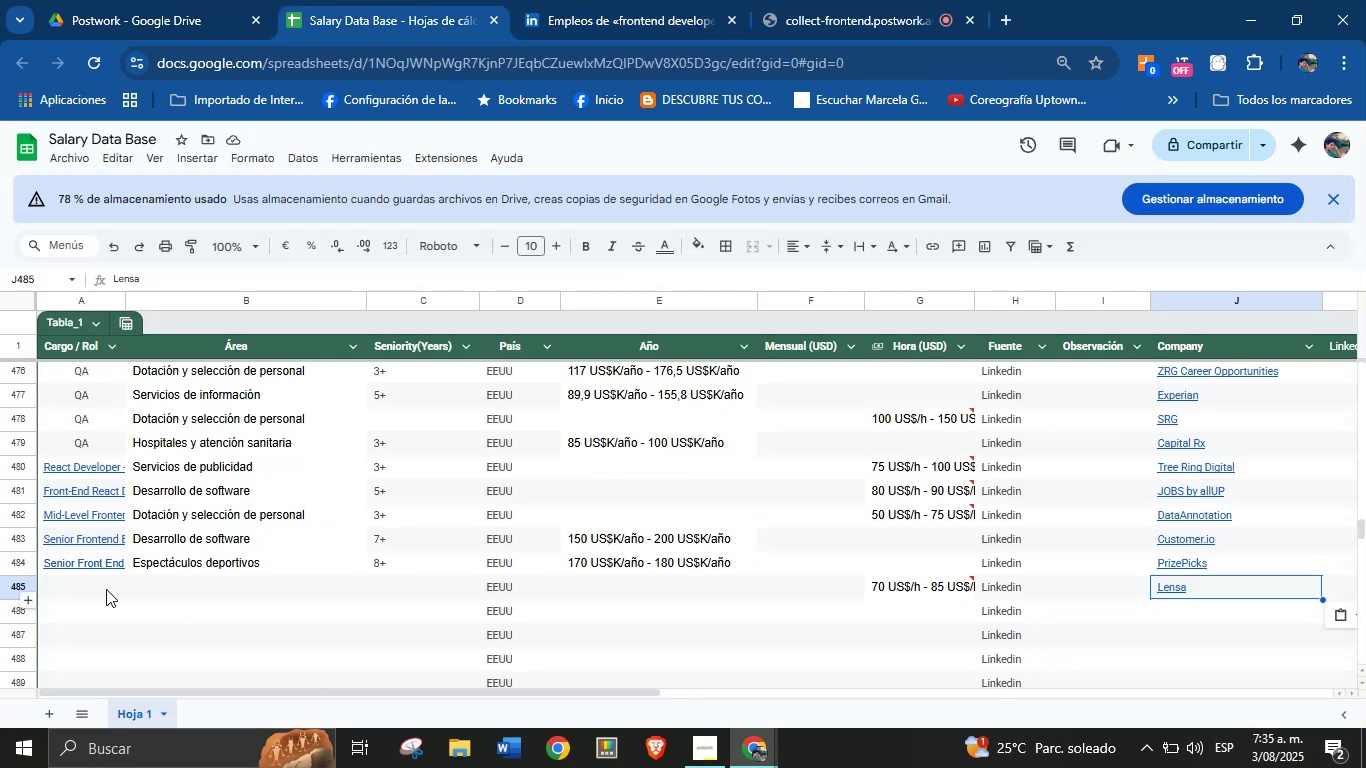 
key(Break)
 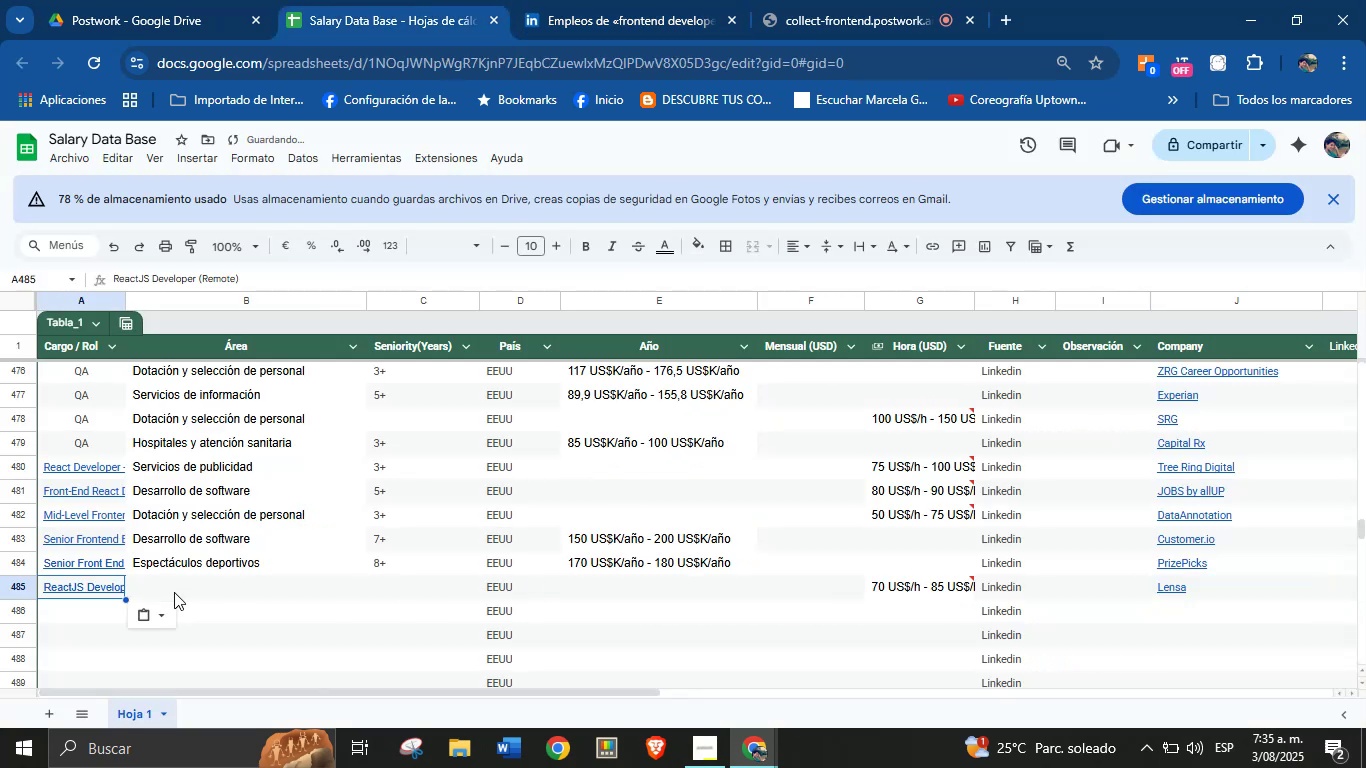 
key(Control+ControlLeft)
 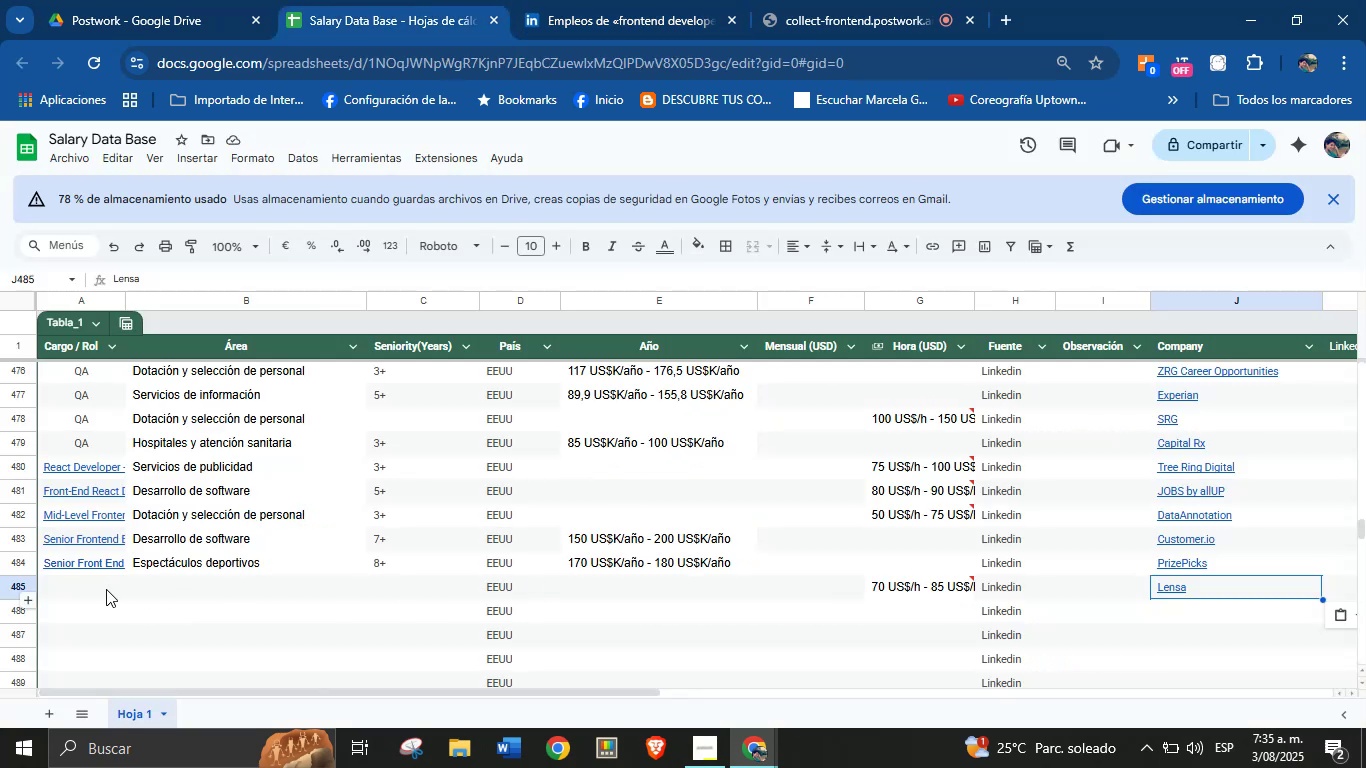 
key(Control+V)
 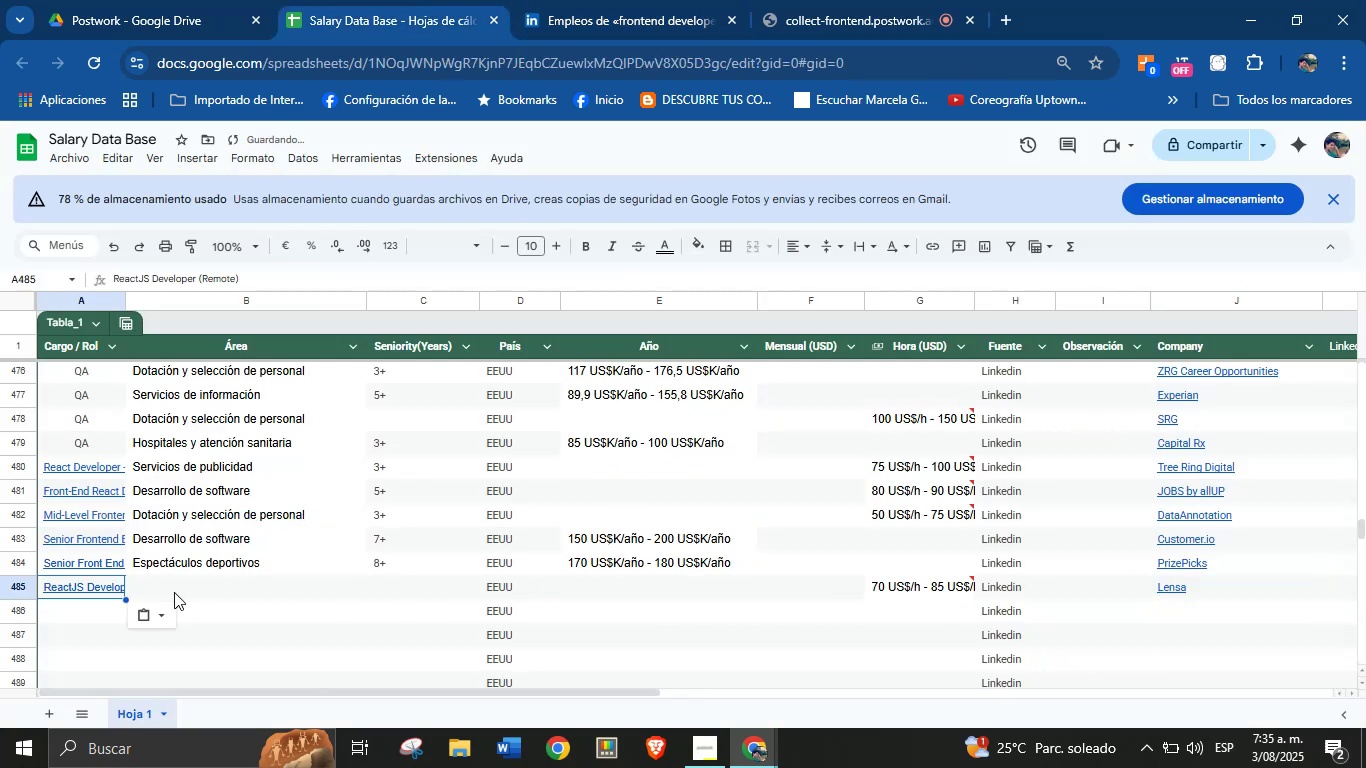 
left_click([176, 592])
 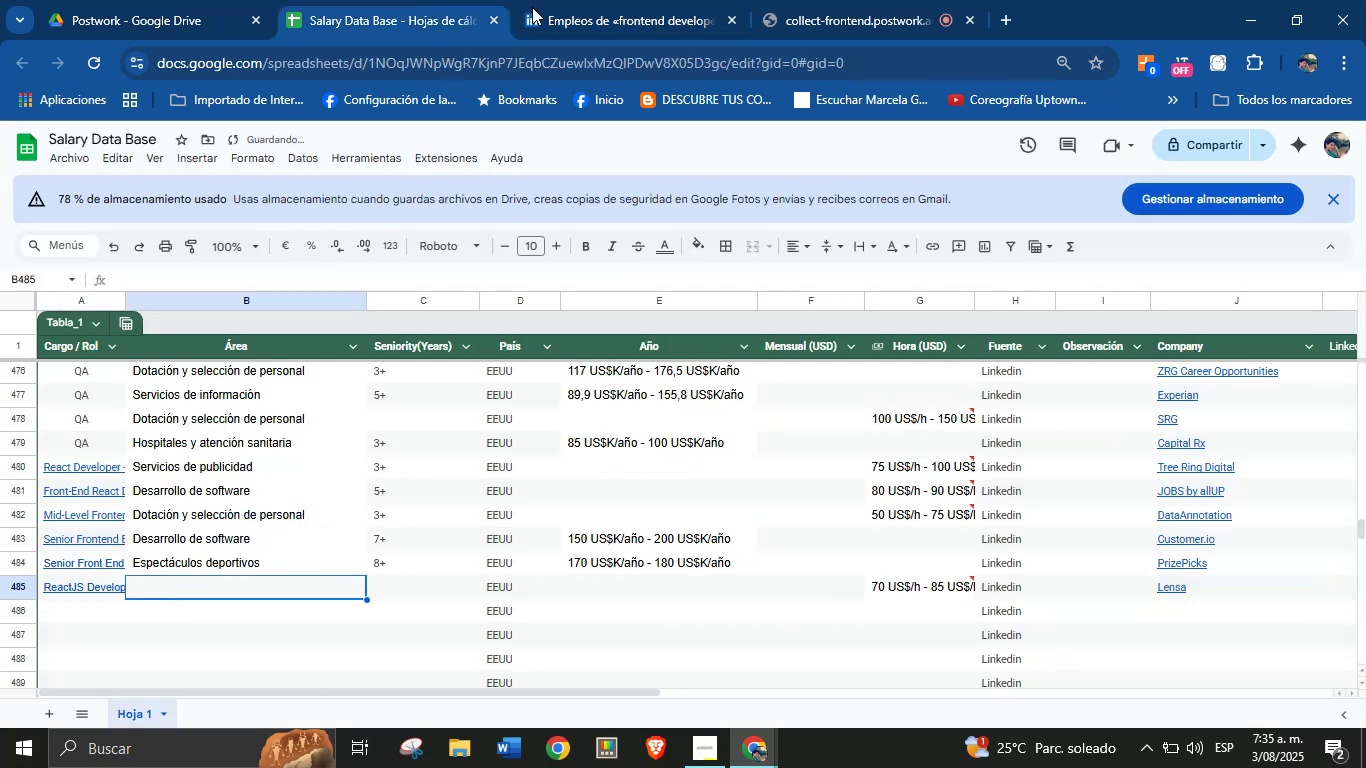 
left_click([601, 0])
 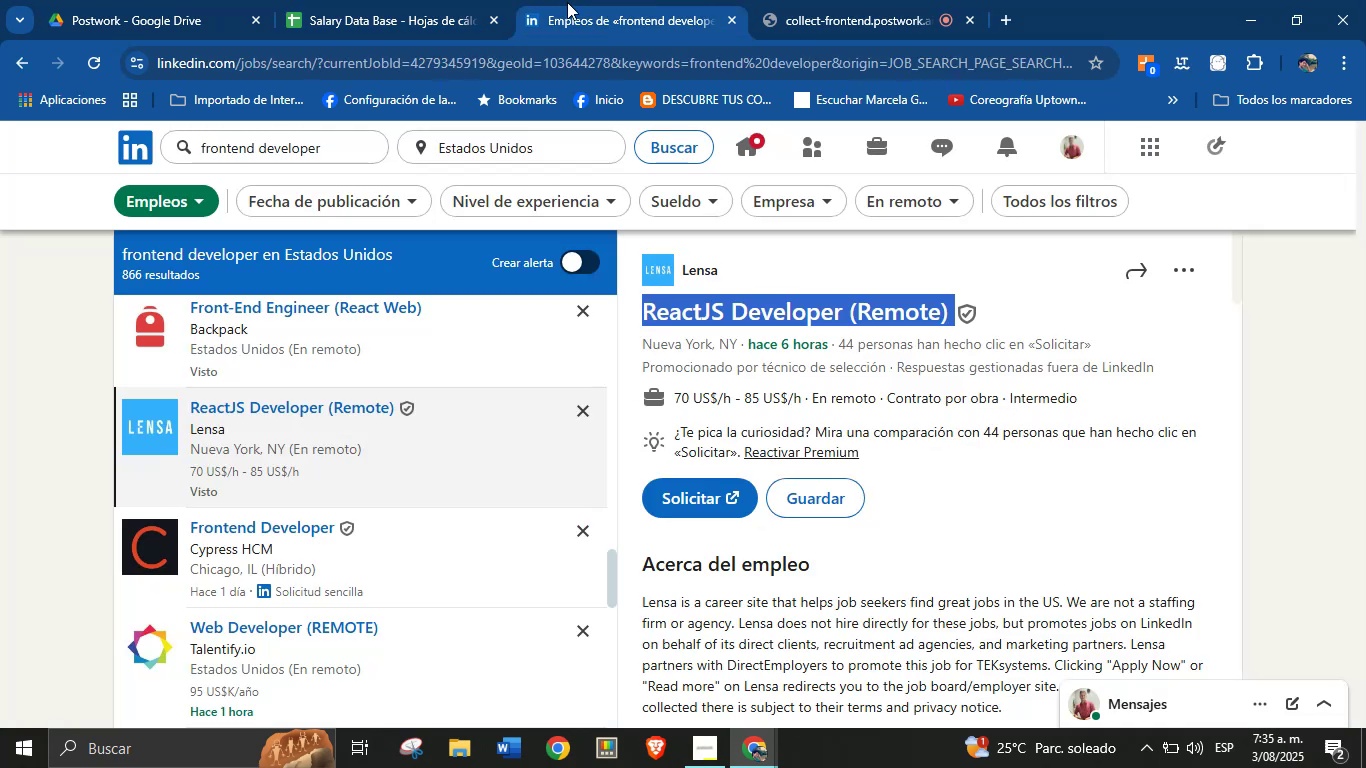 
left_click([440, 0])
 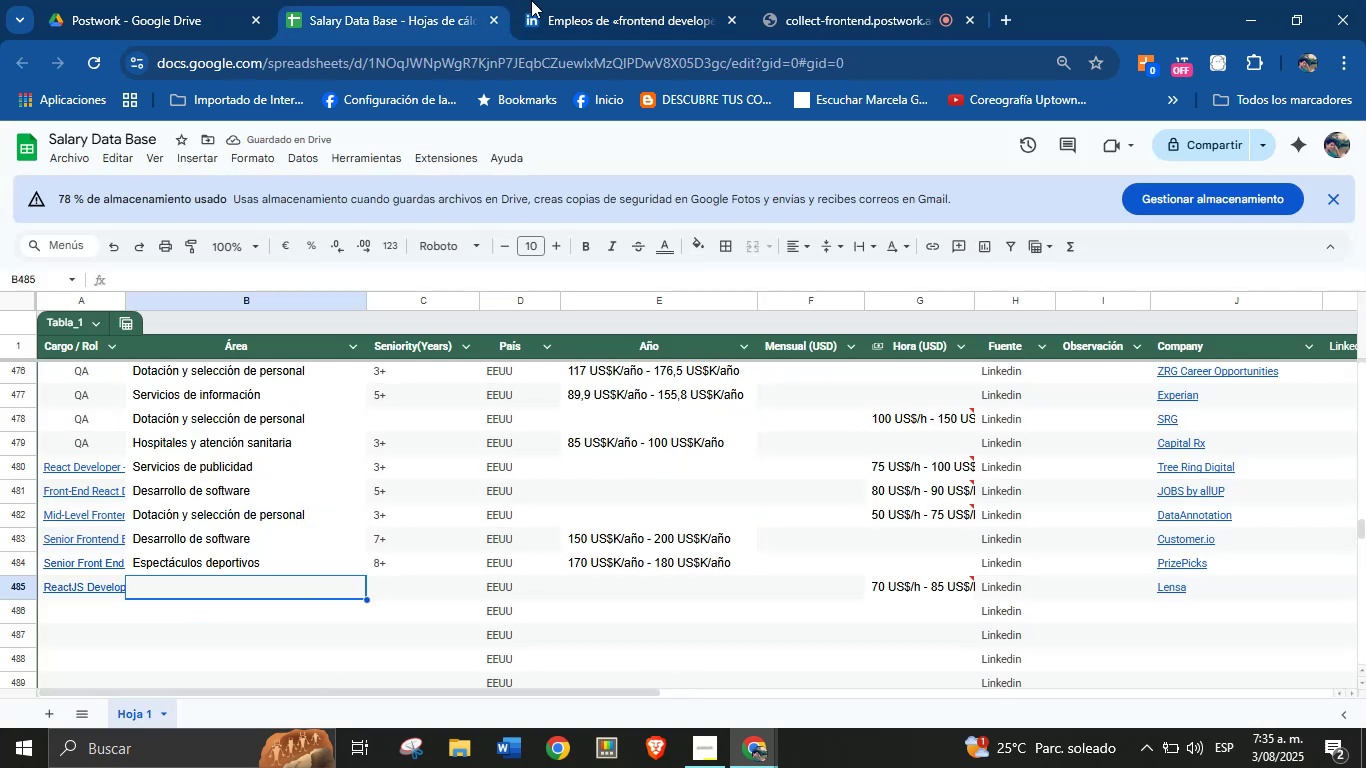 
left_click([593, 0])
 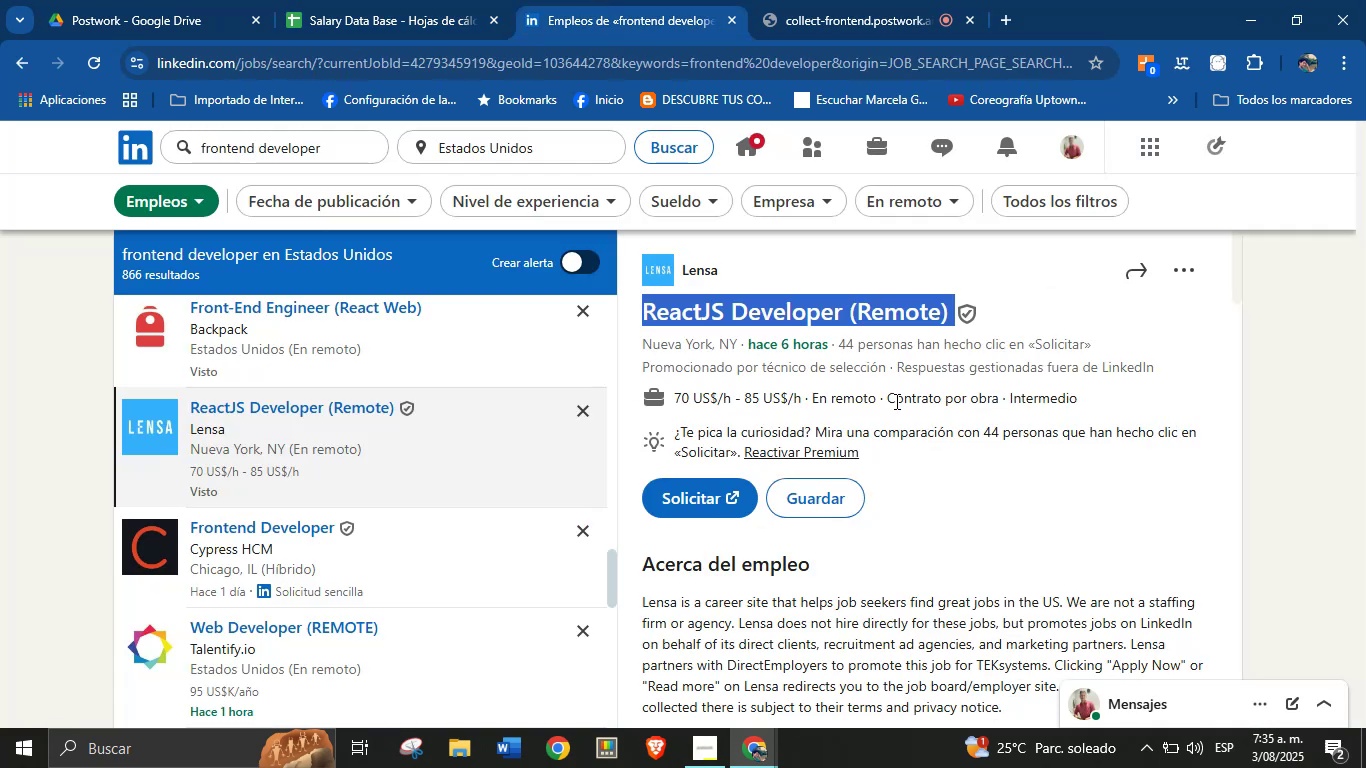 
scroll: coordinate [965, 515], scroll_direction: down, amount: 1.0
 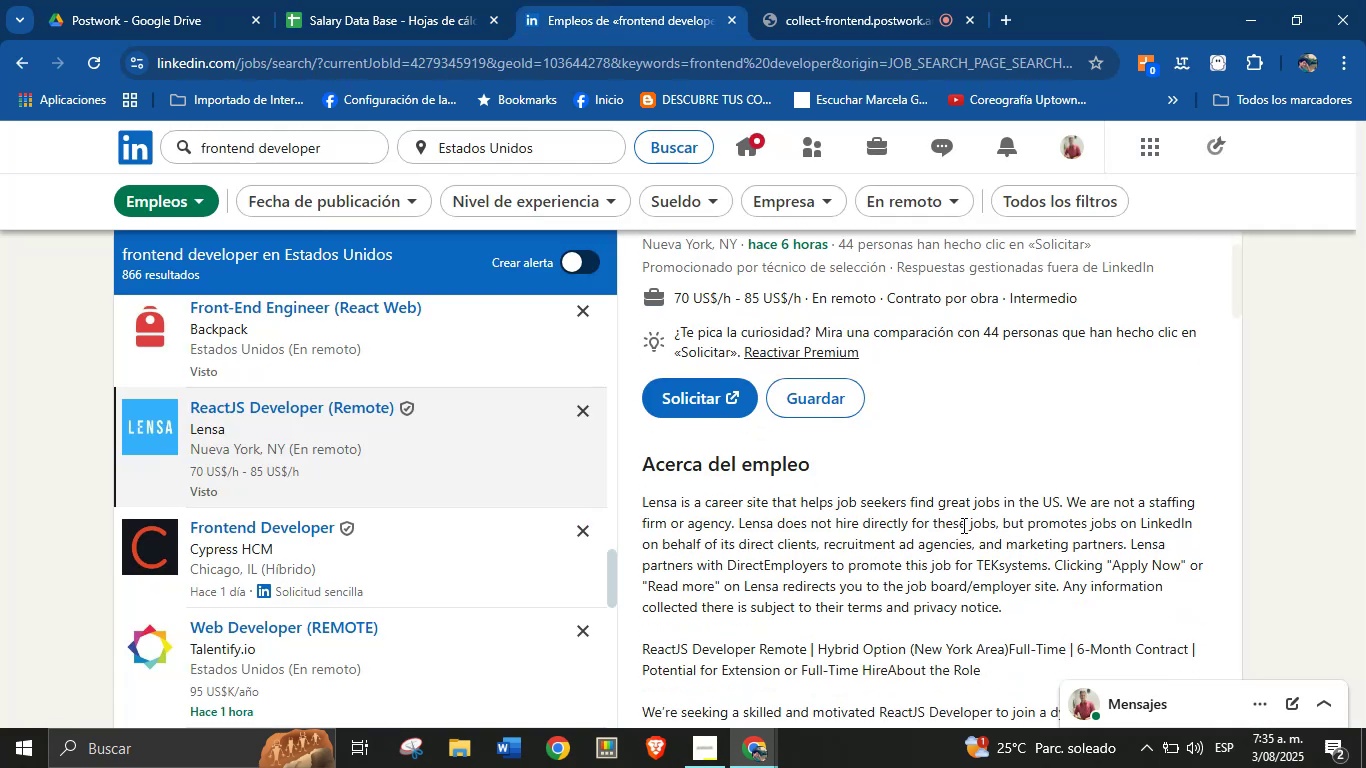 
left_click([945, 509])
 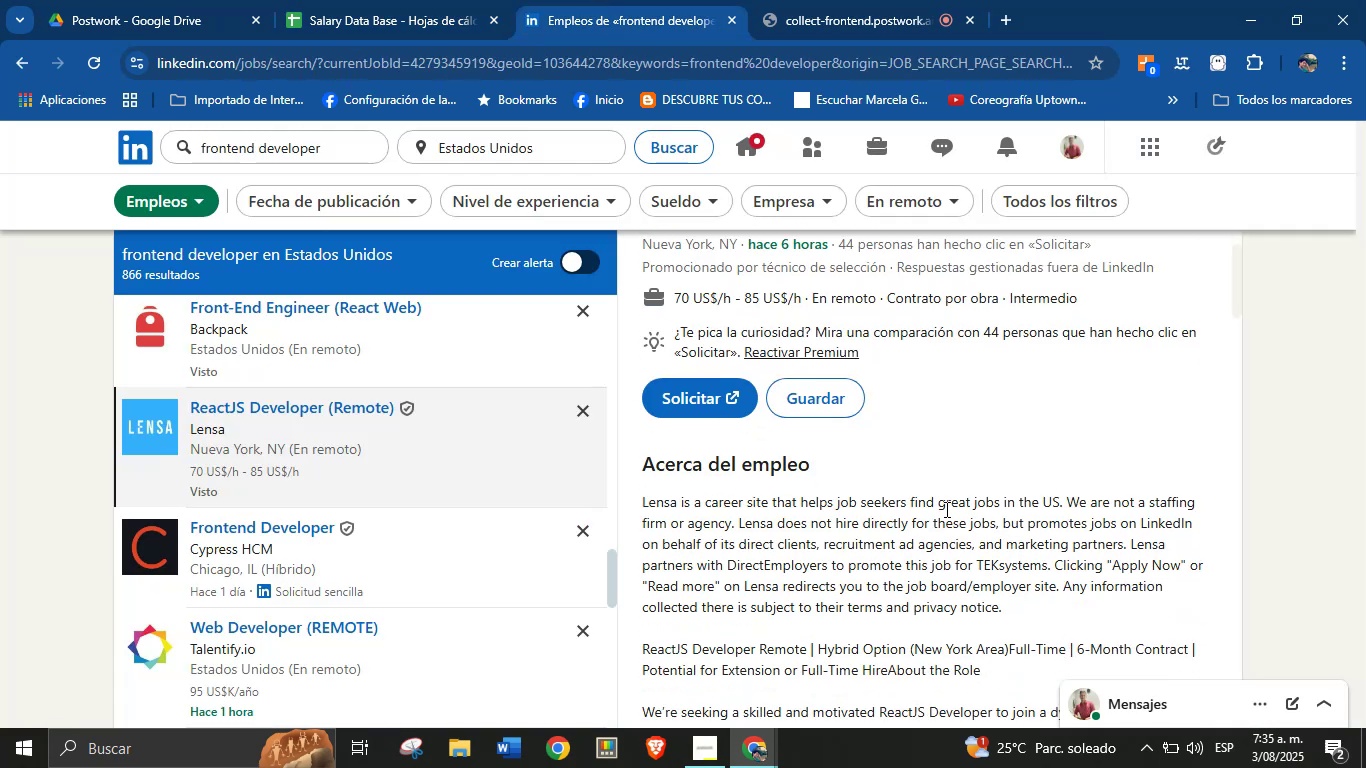 
scroll: coordinate [884, 500], scroll_direction: down, amount: 16.0
 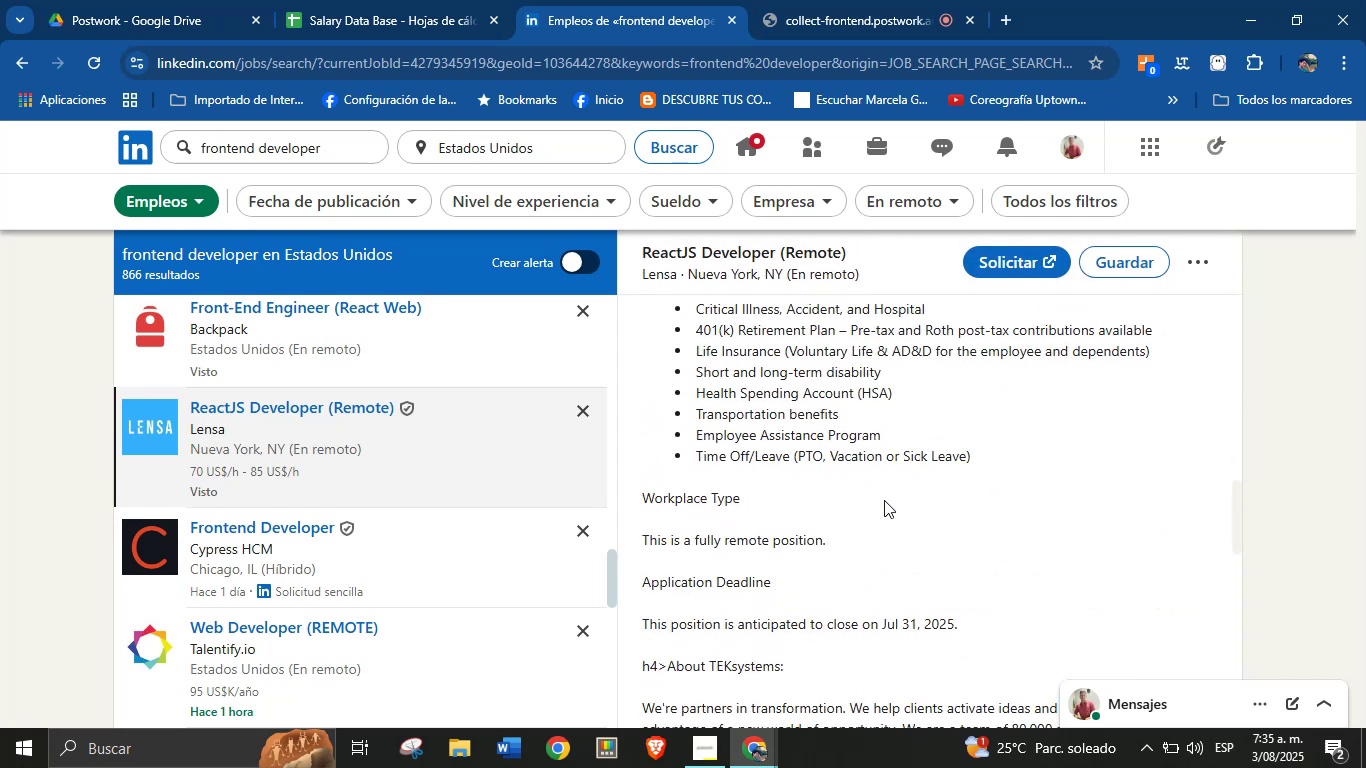 
scroll: coordinate [751, 489], scroll_direction: up, amount: 8.0
 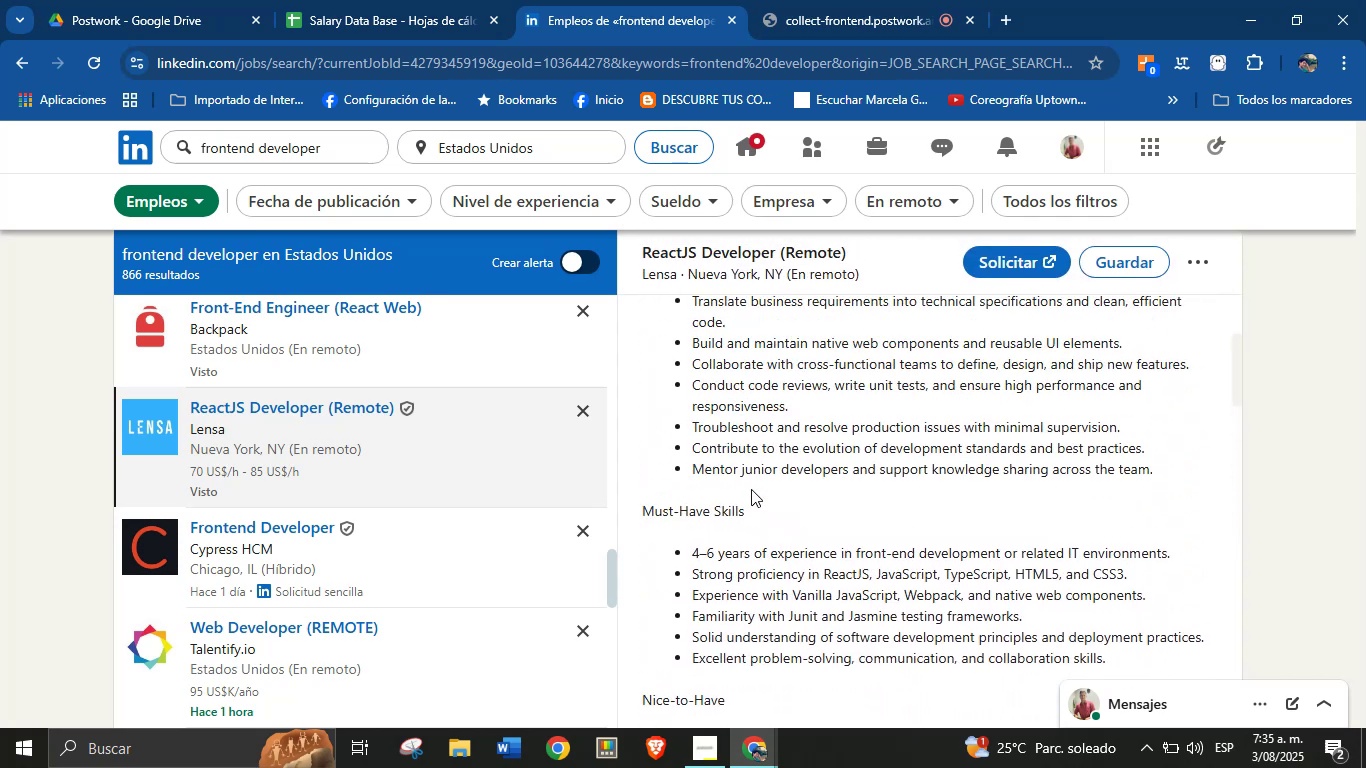 
scroll: coordinate [789, 511], scroll_direction: down, amount: 21.0
 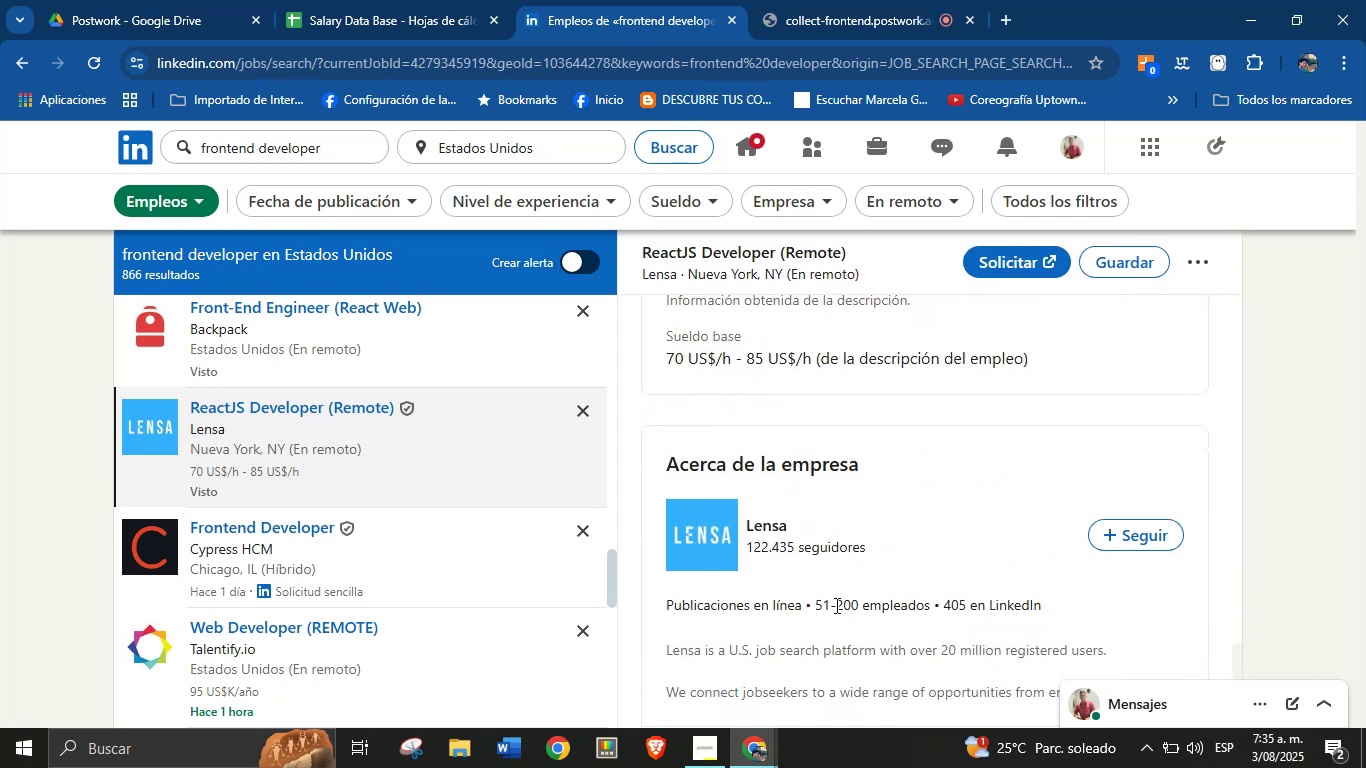 
left_click_drag(start_coordinate=[805, 608], to_coordinate=[662, 601])
 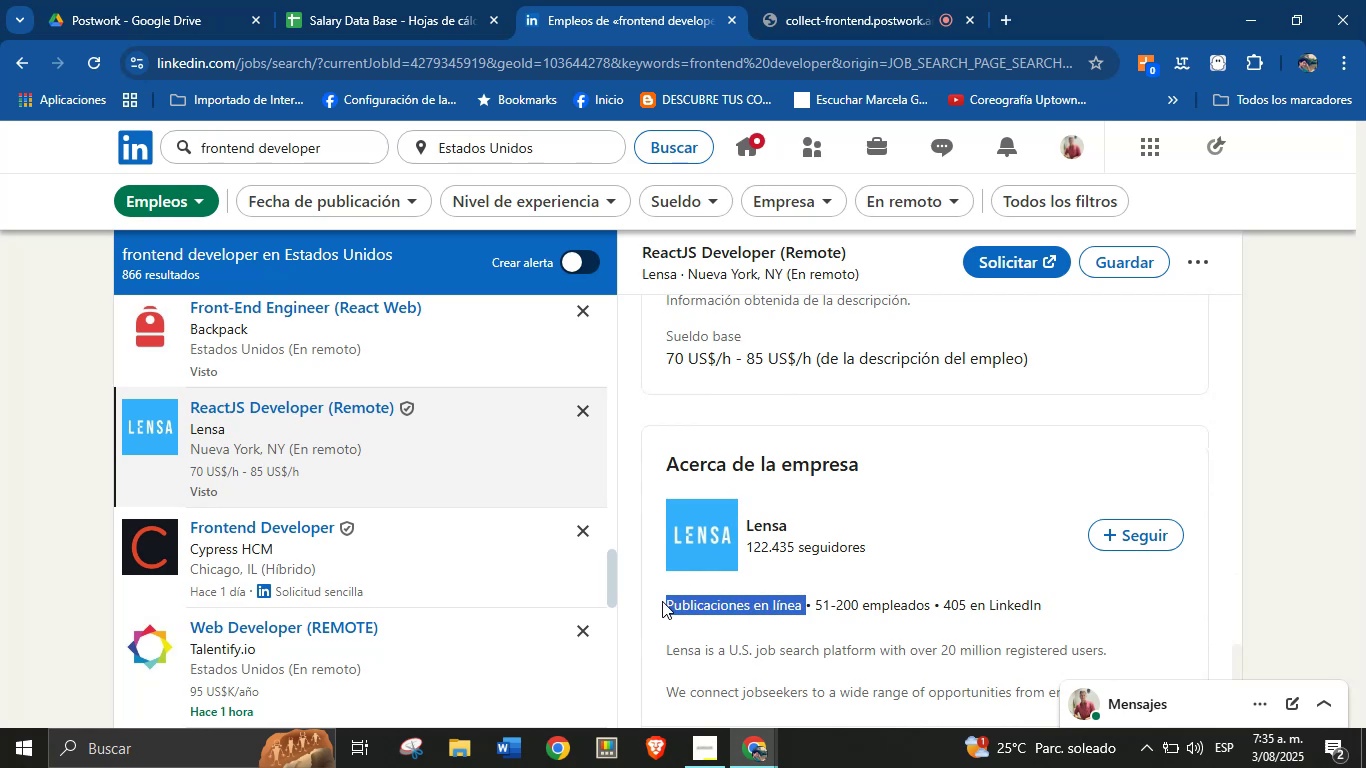 
key(Alt+AltLeft)
 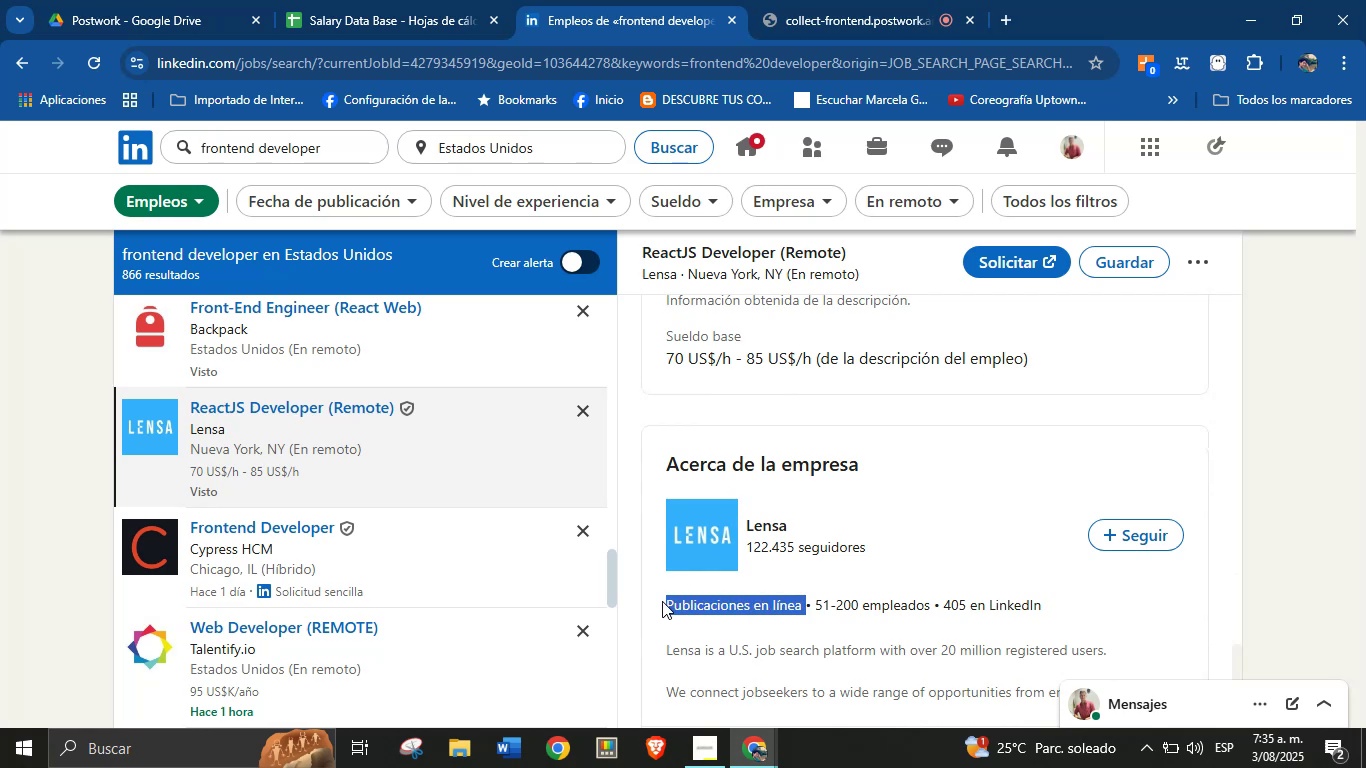 
key(Alt+Control+C)
 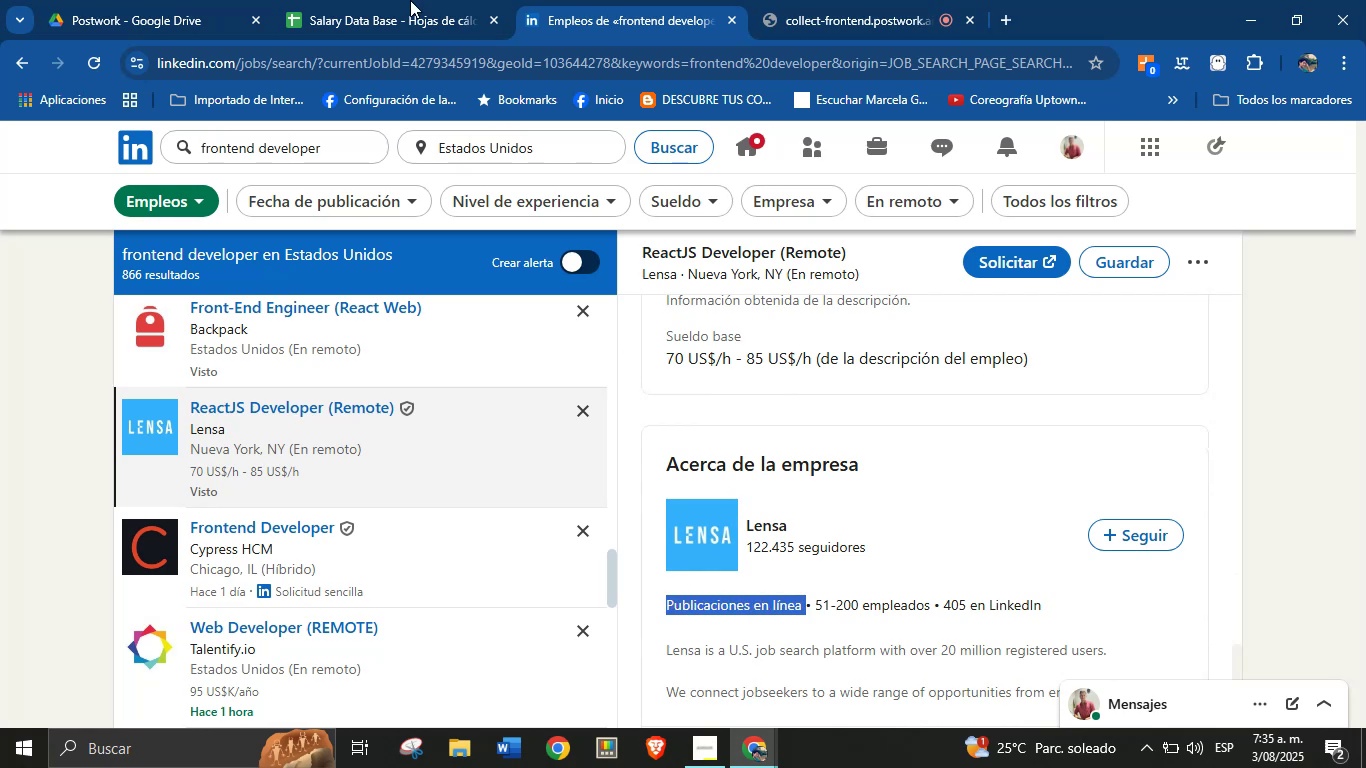 
key(Alt+Control+ControlLeft)
 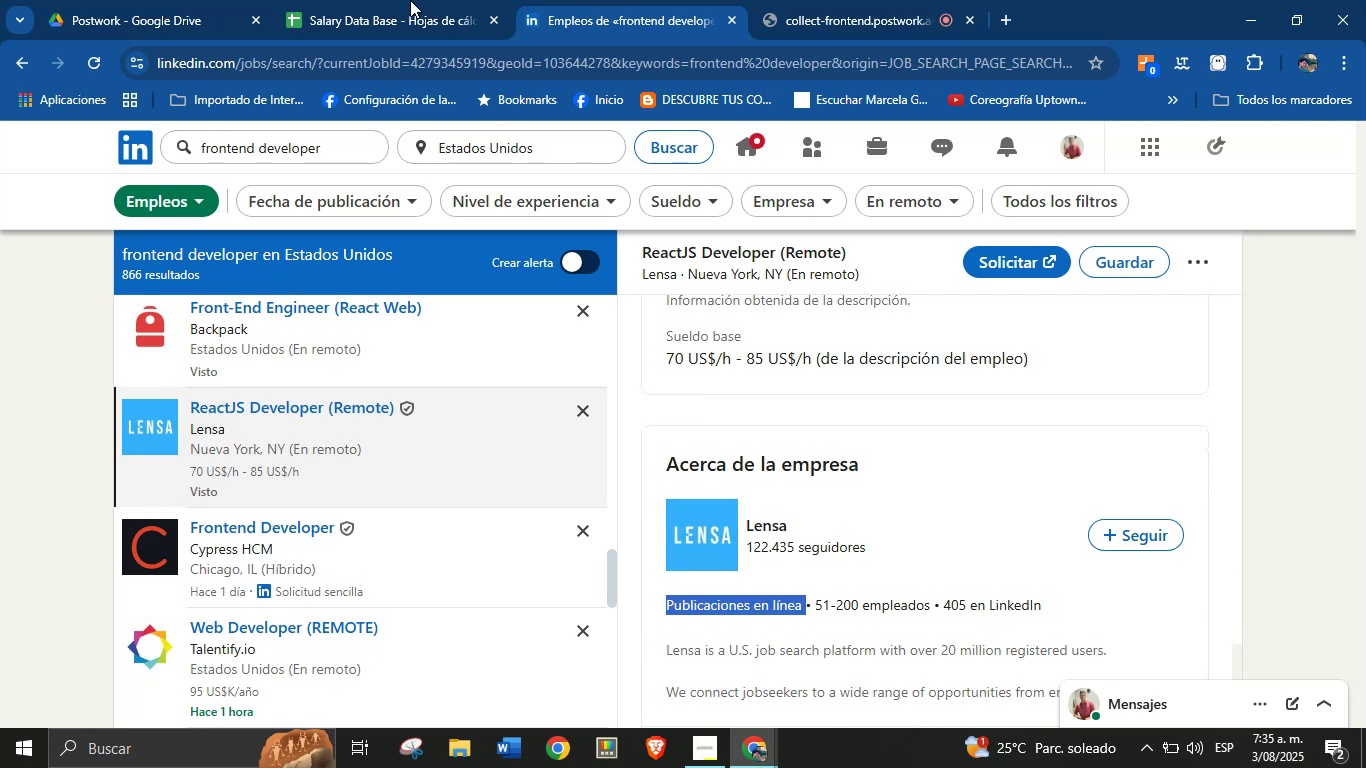 
left_click([399, 0])
 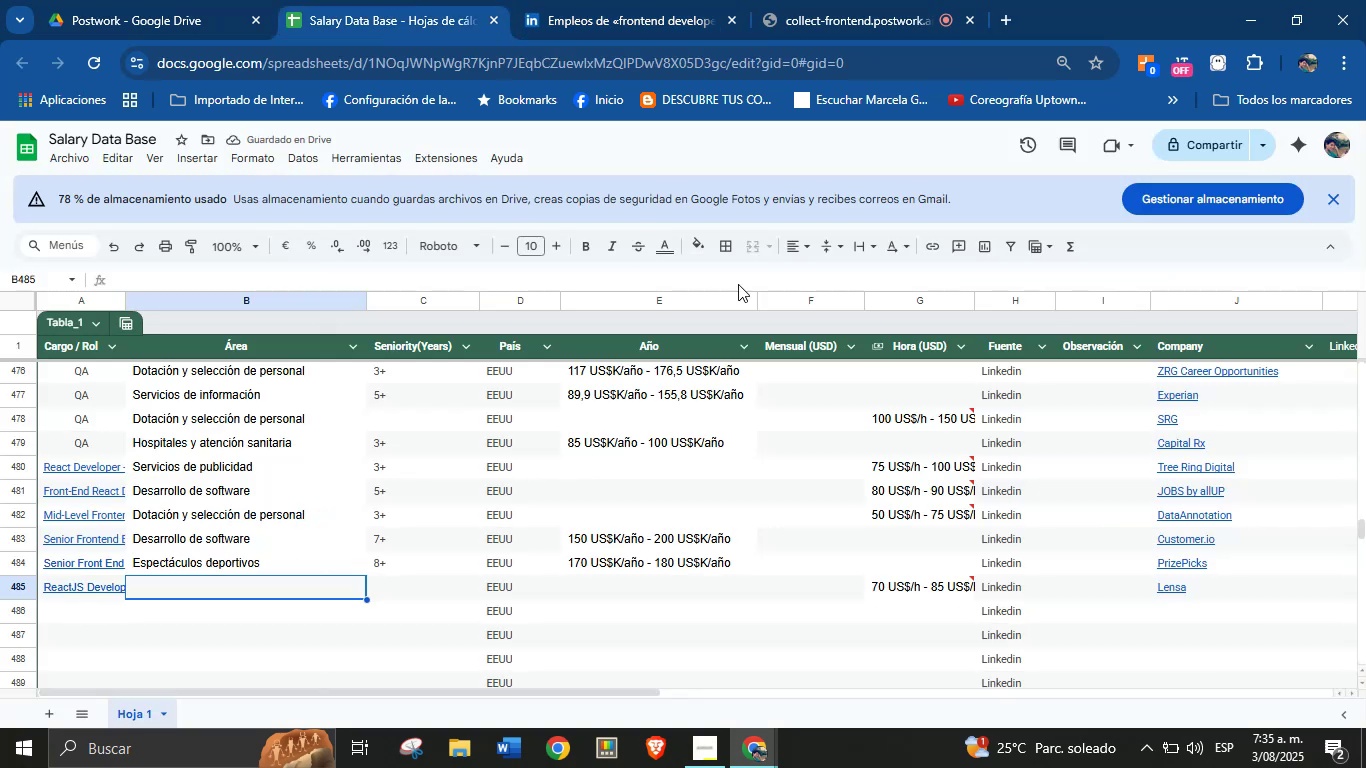 
key(Break)
 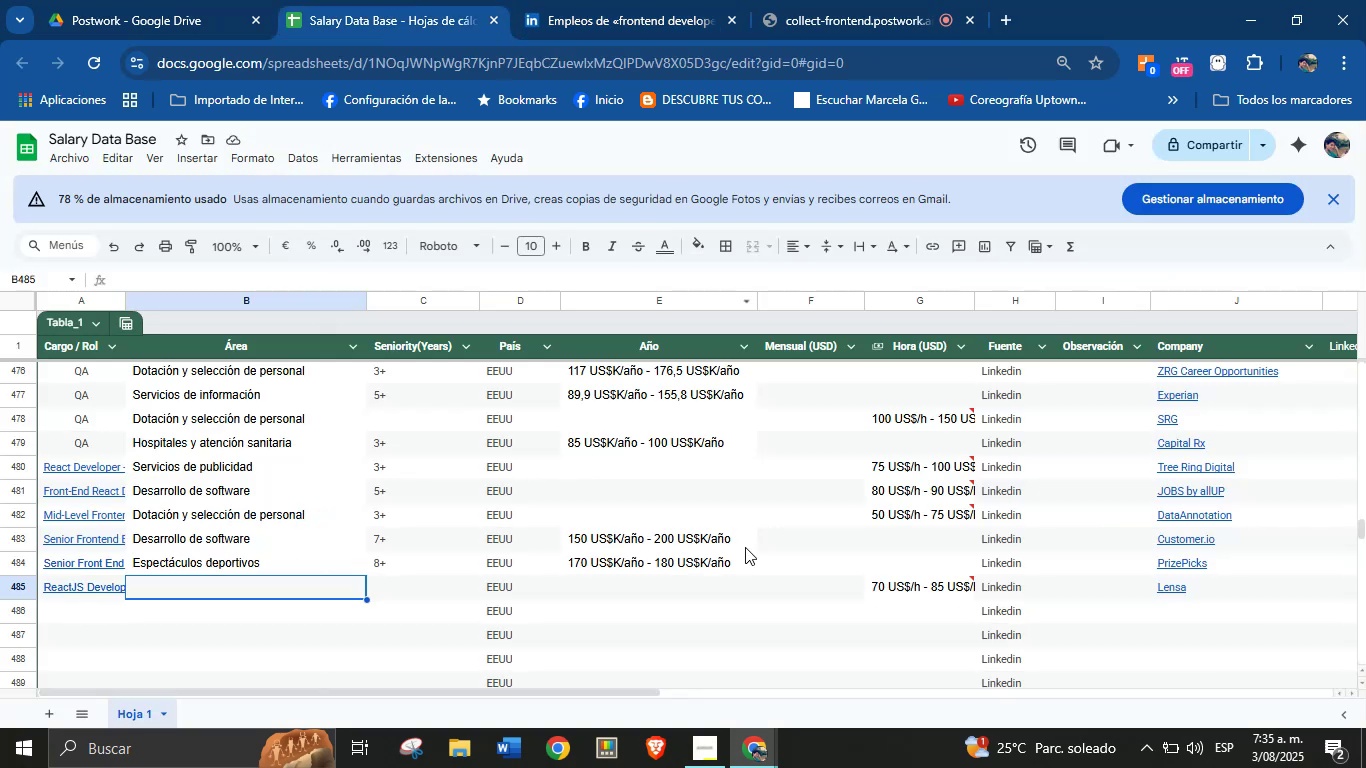 
key(Control+ControlLeft)
 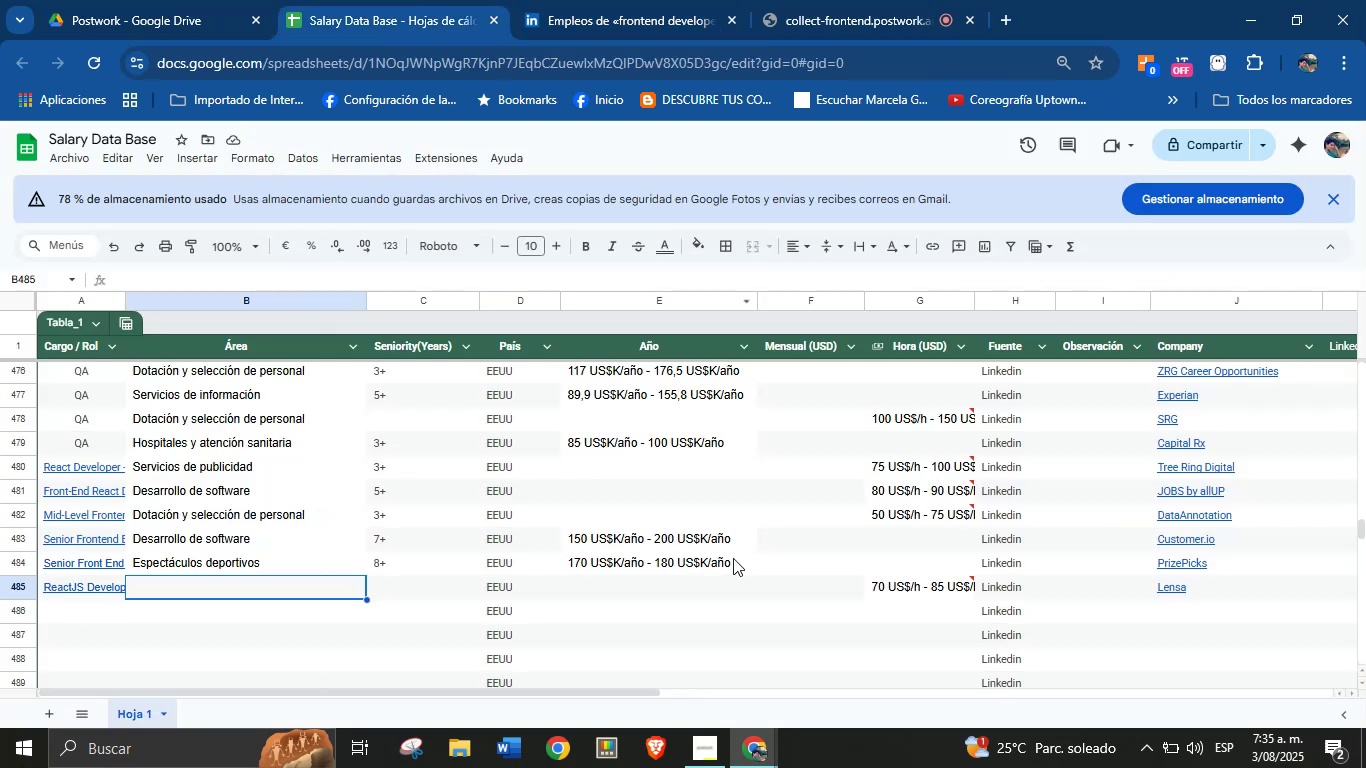 
key(Control+V)
 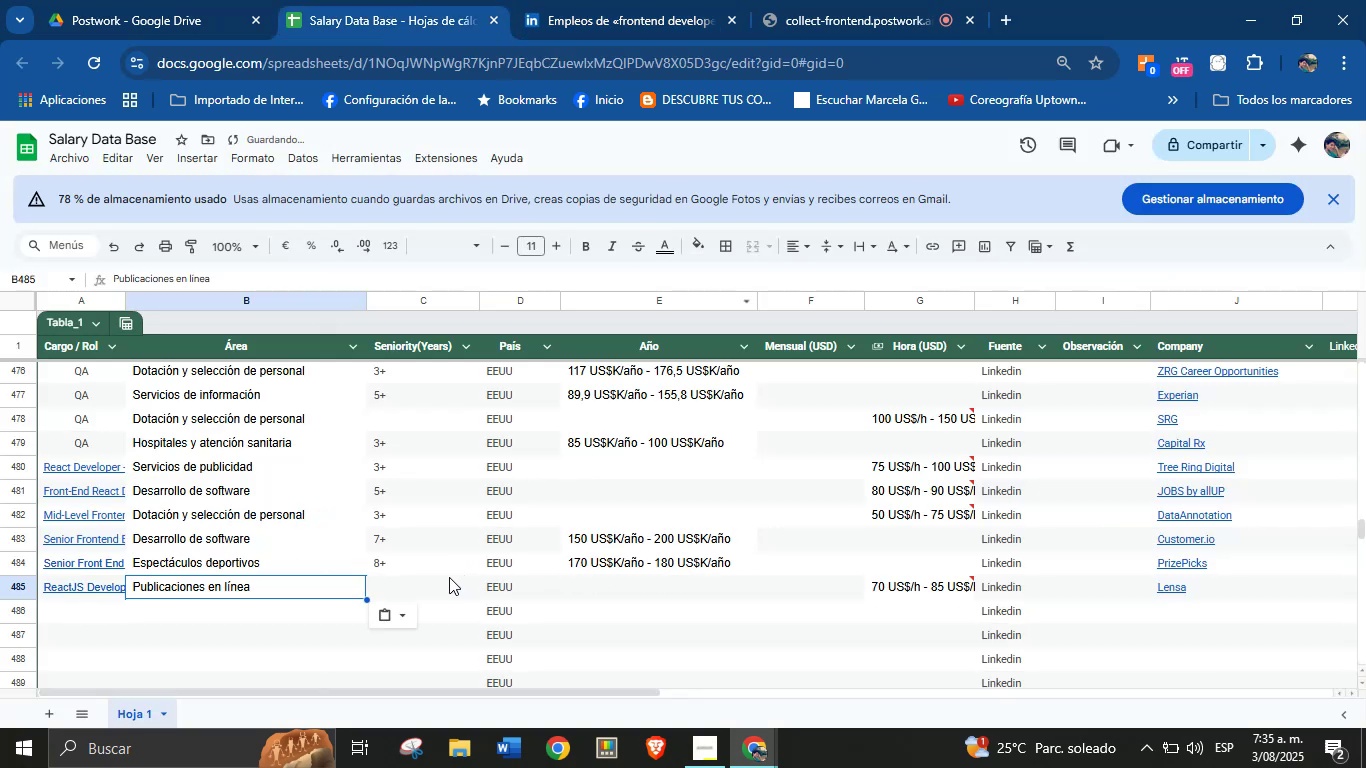 
left_click([445, 578])
 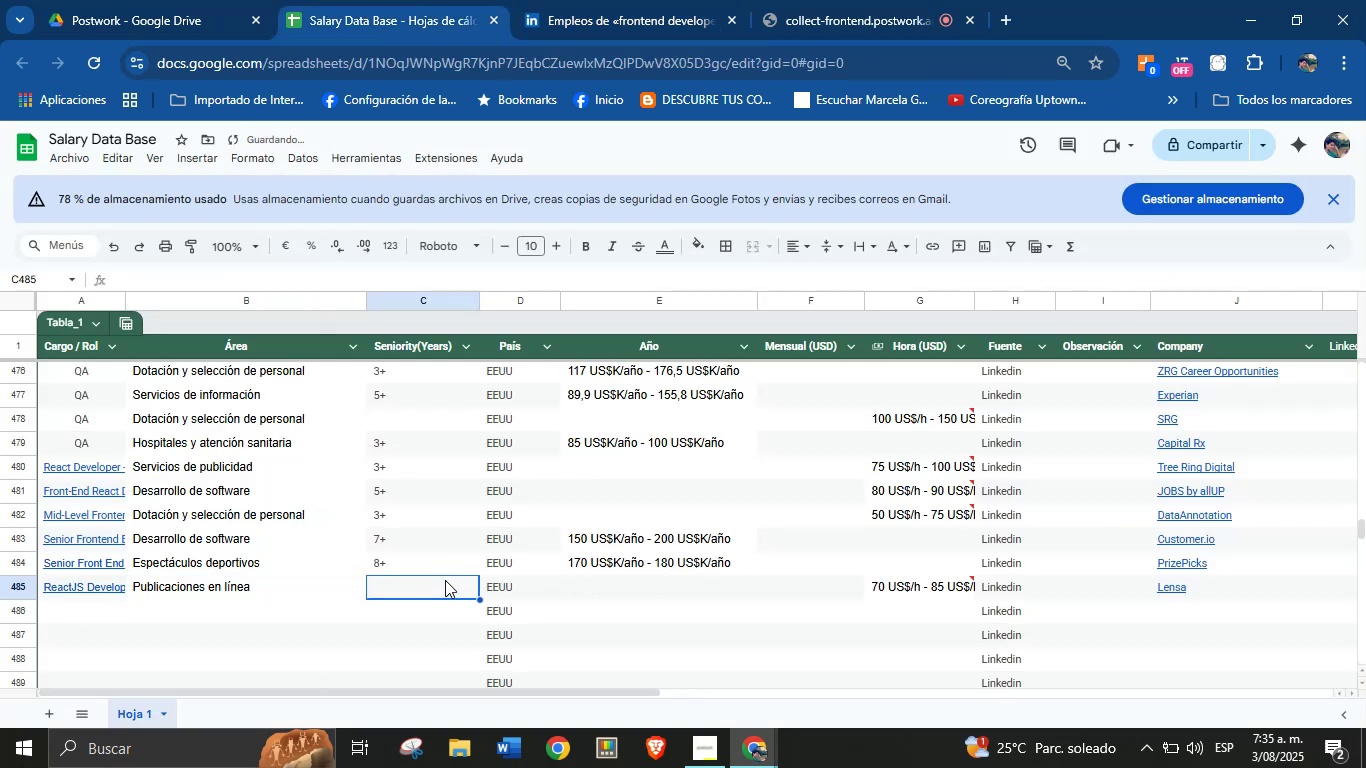 
key(4)
 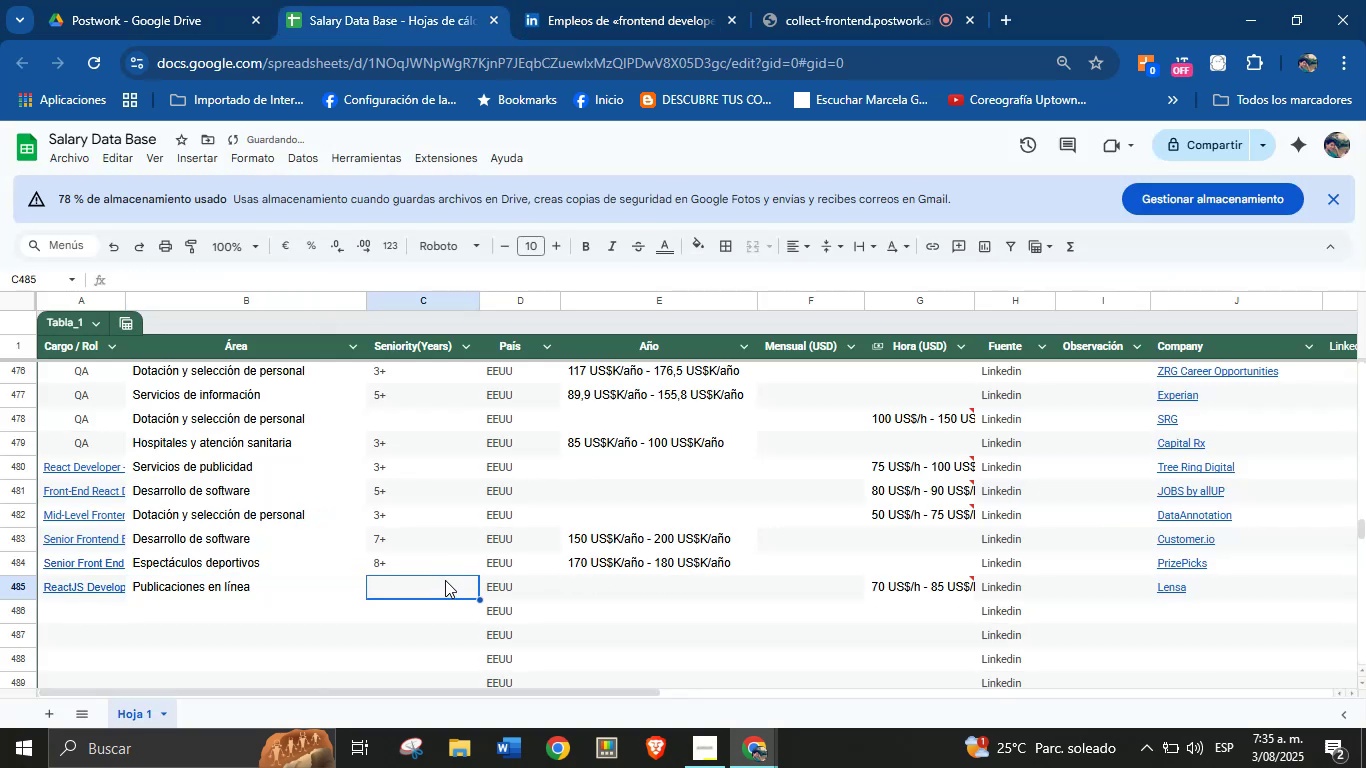 
key(Minus)
 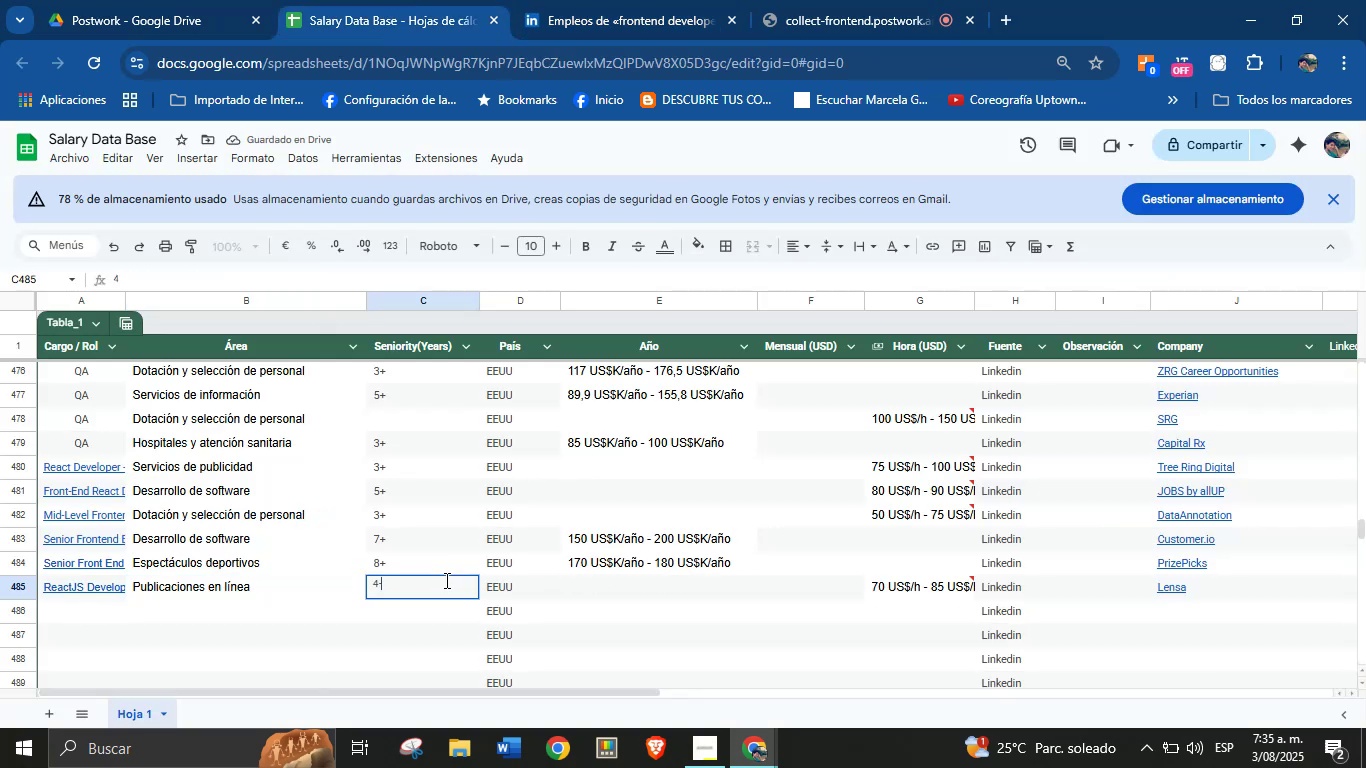 
key(6)
 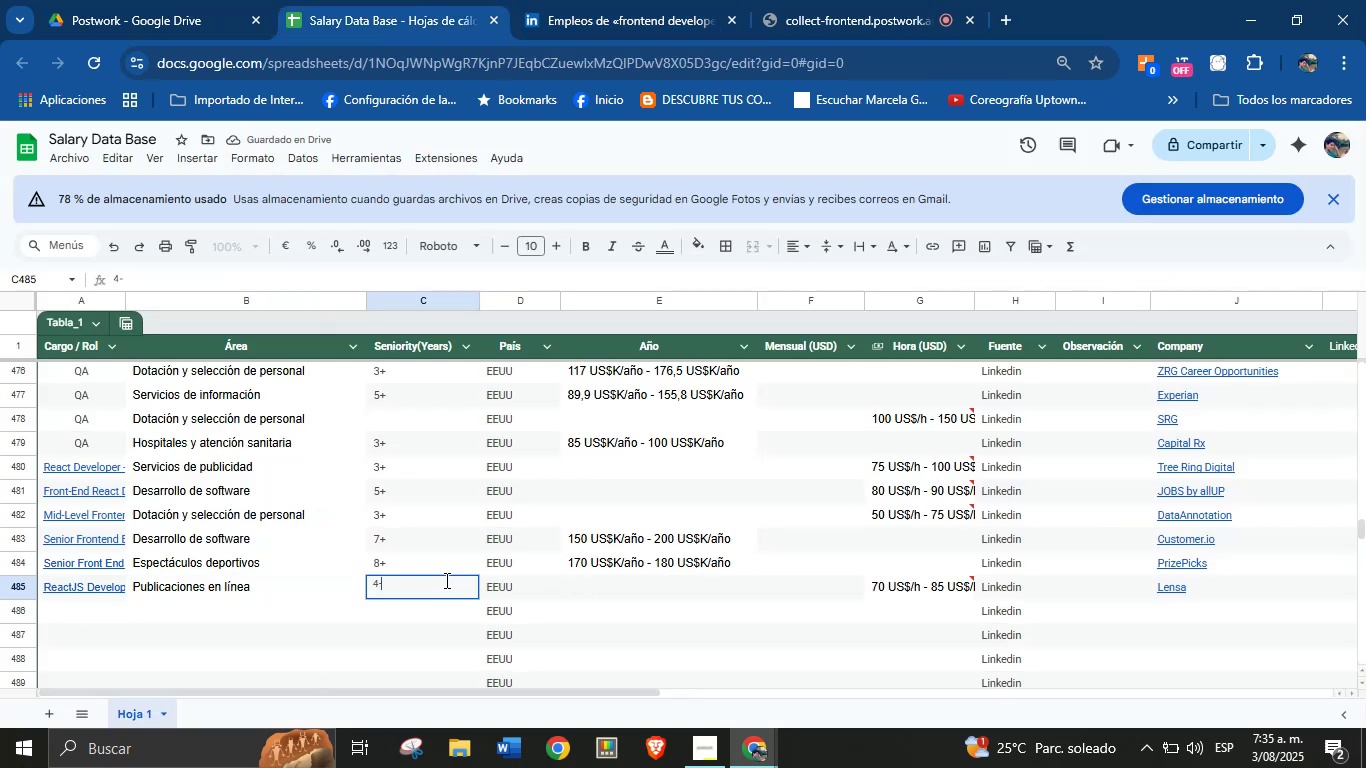 
key(Enter)
 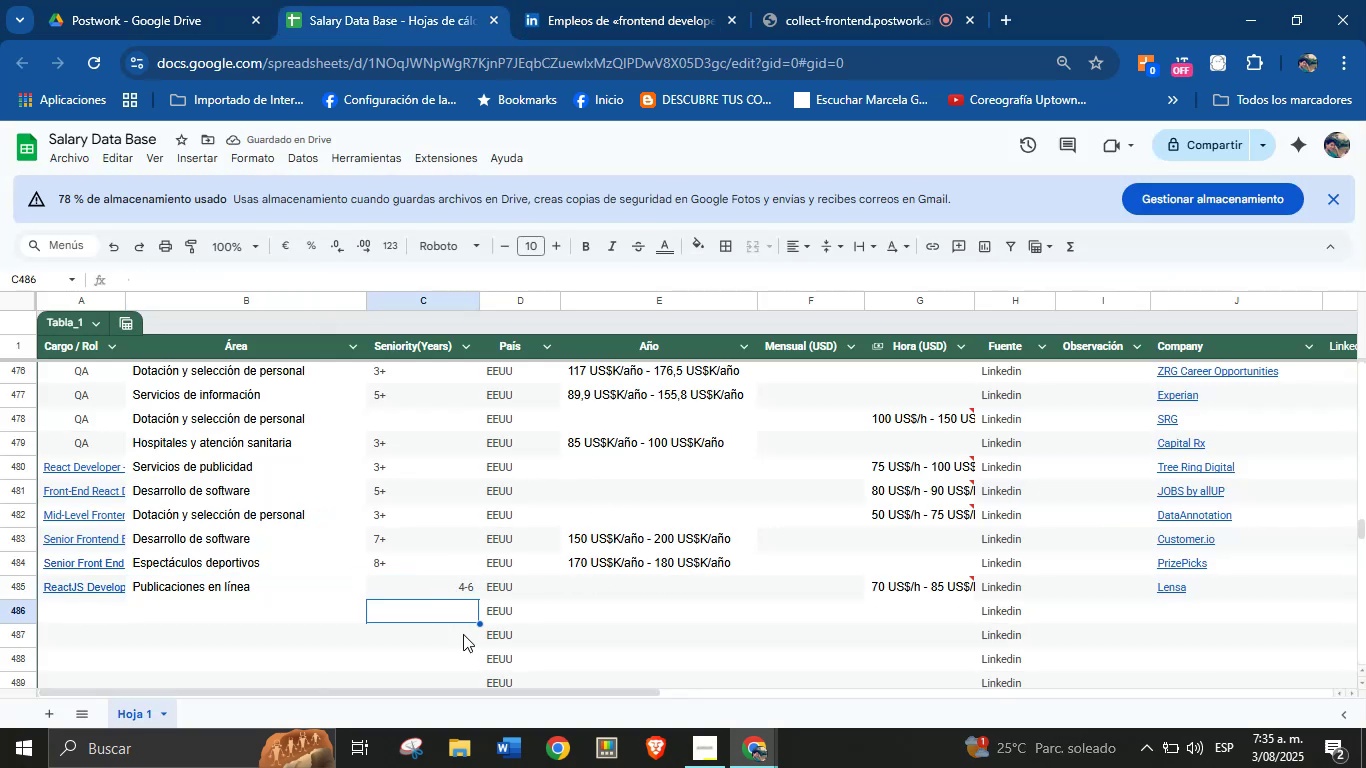 
left_click([106, 621])
 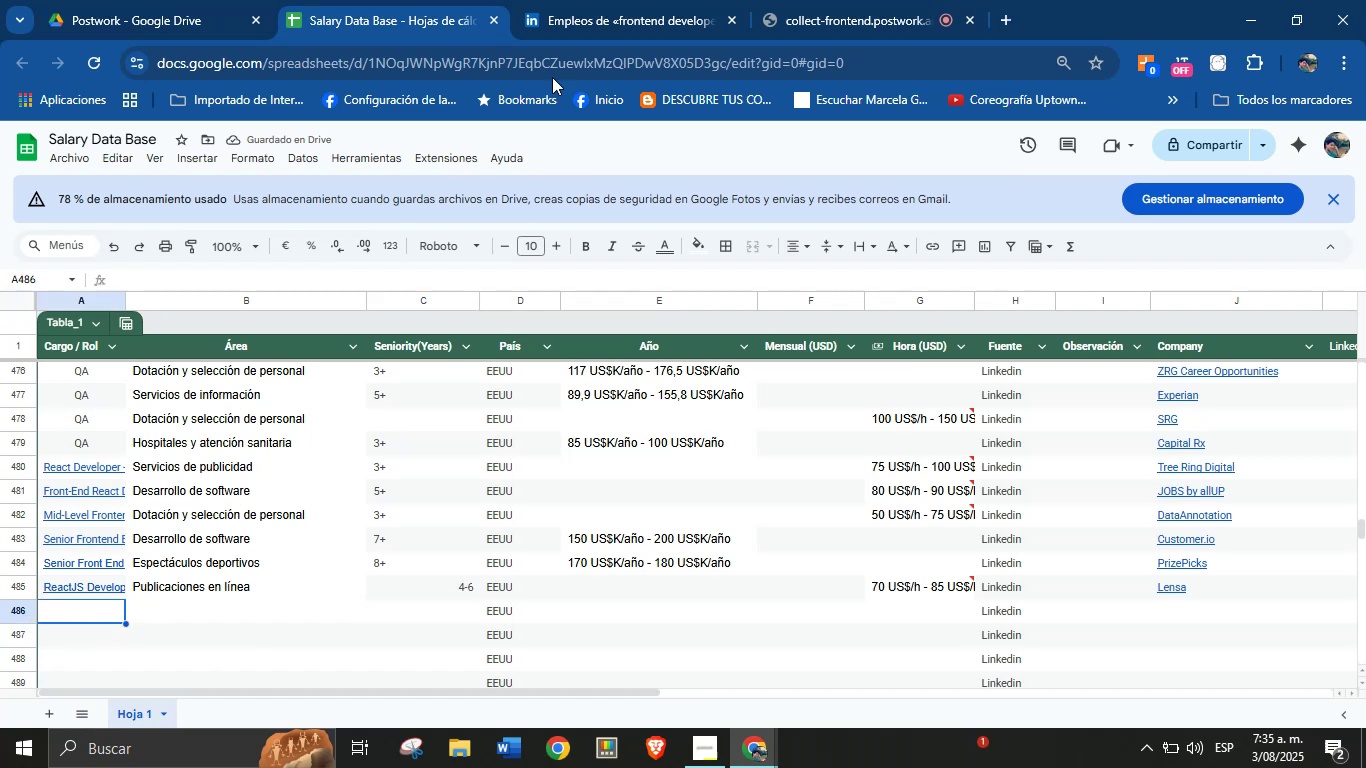 
left_click([603, 0])
 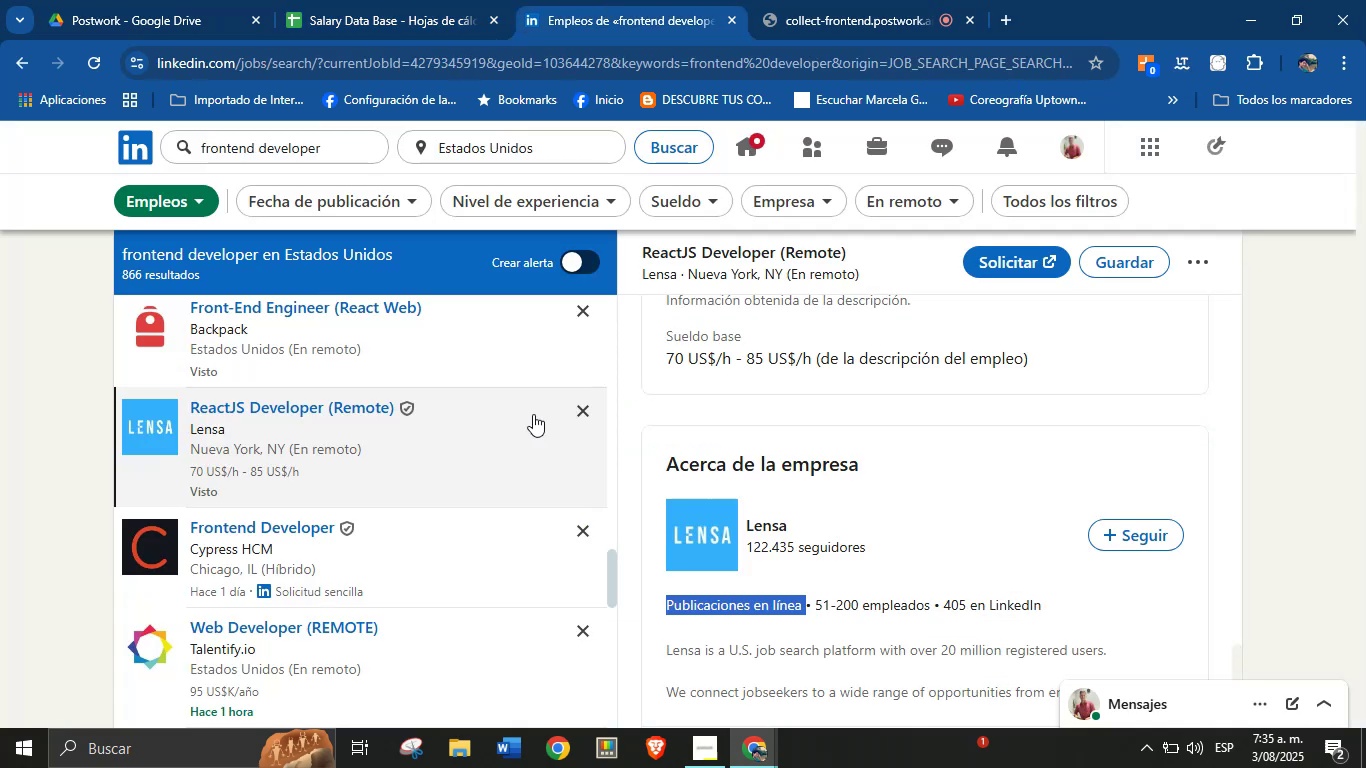 
scroll: coordinate [462, 454], scroll_direction: down, amount: 4.0
 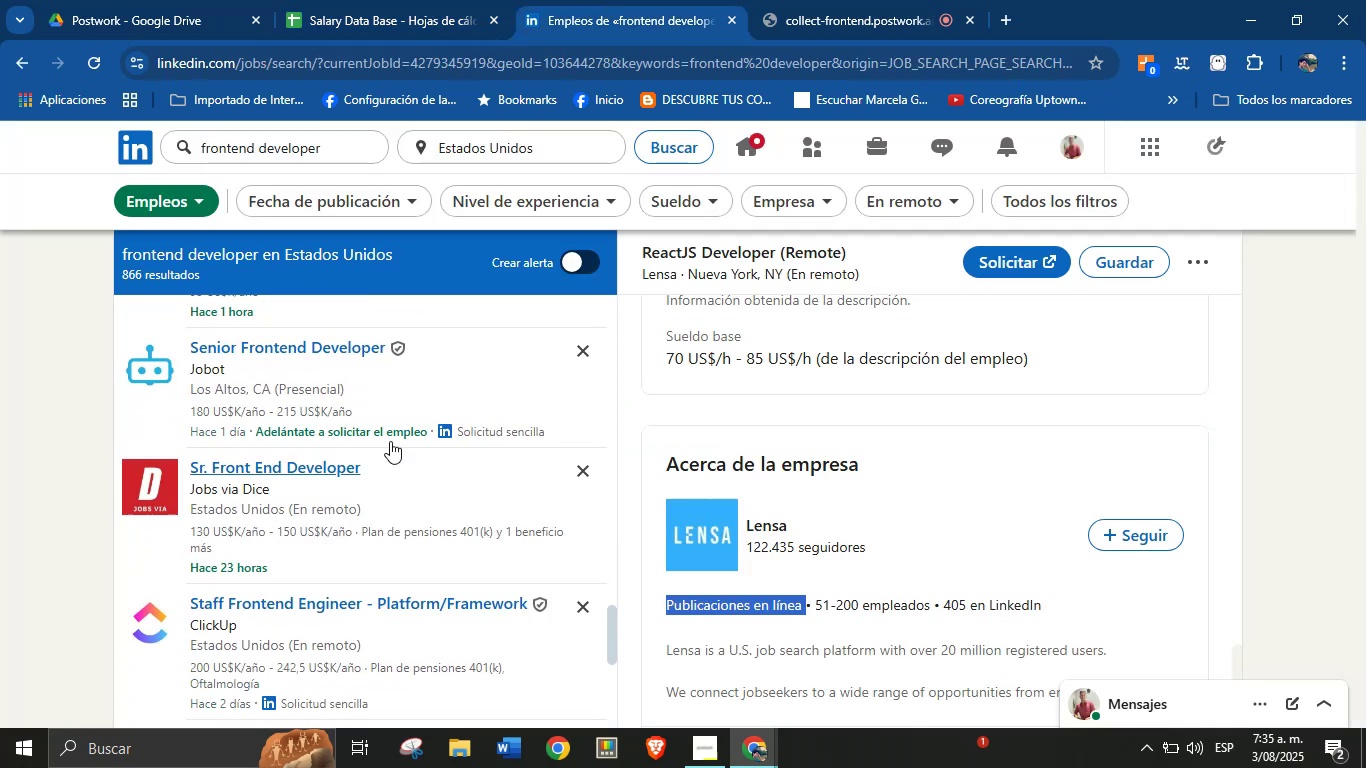 
scroll: coordinate [379, 427], scroll_direction: up, amount: 2.0
 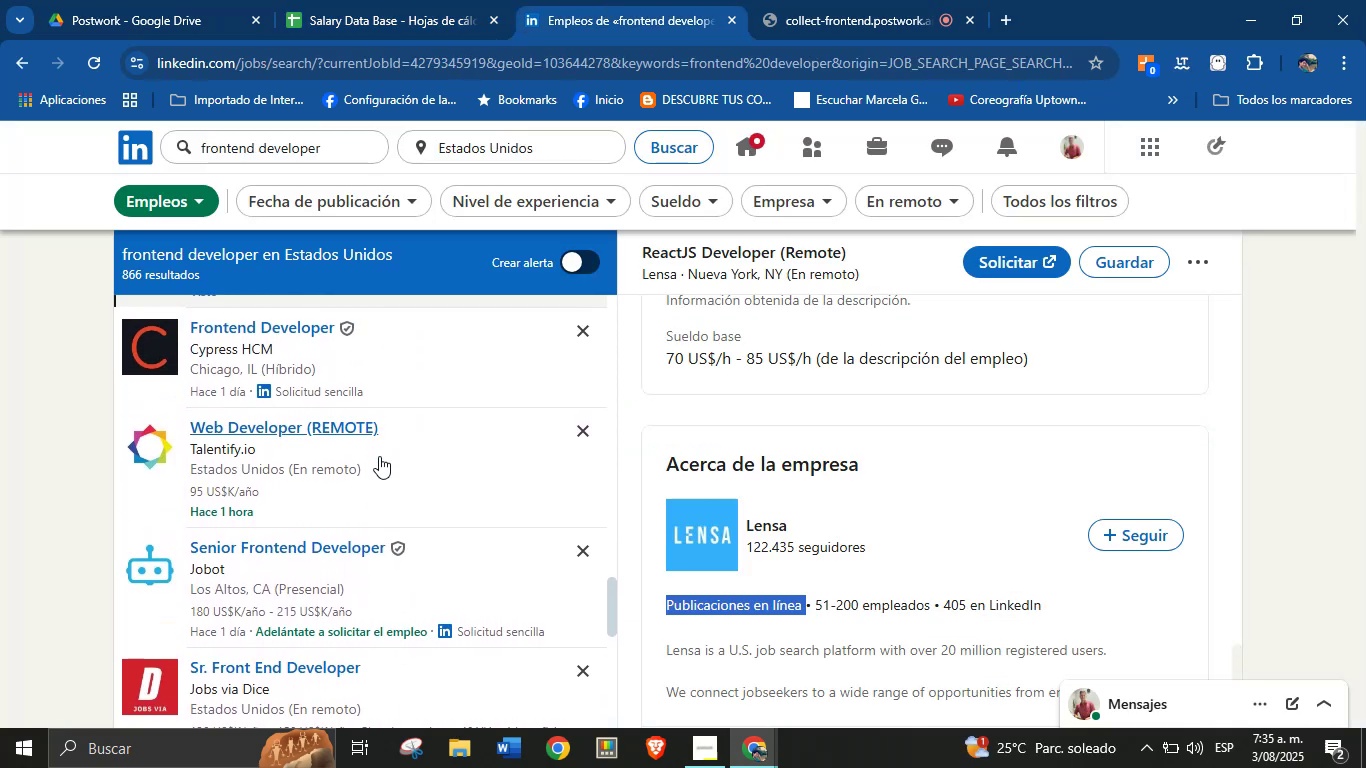 
left_click([379, 461])
 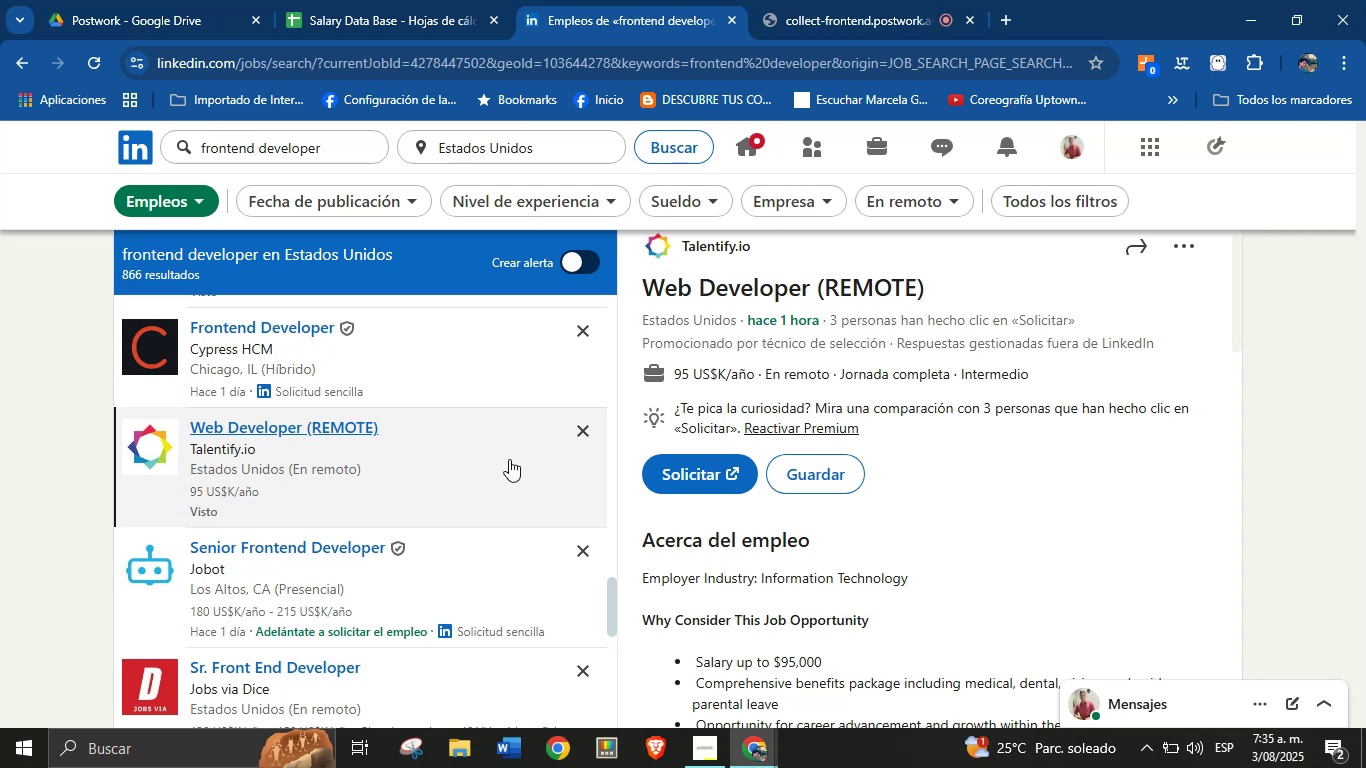 
wait(7.01)
 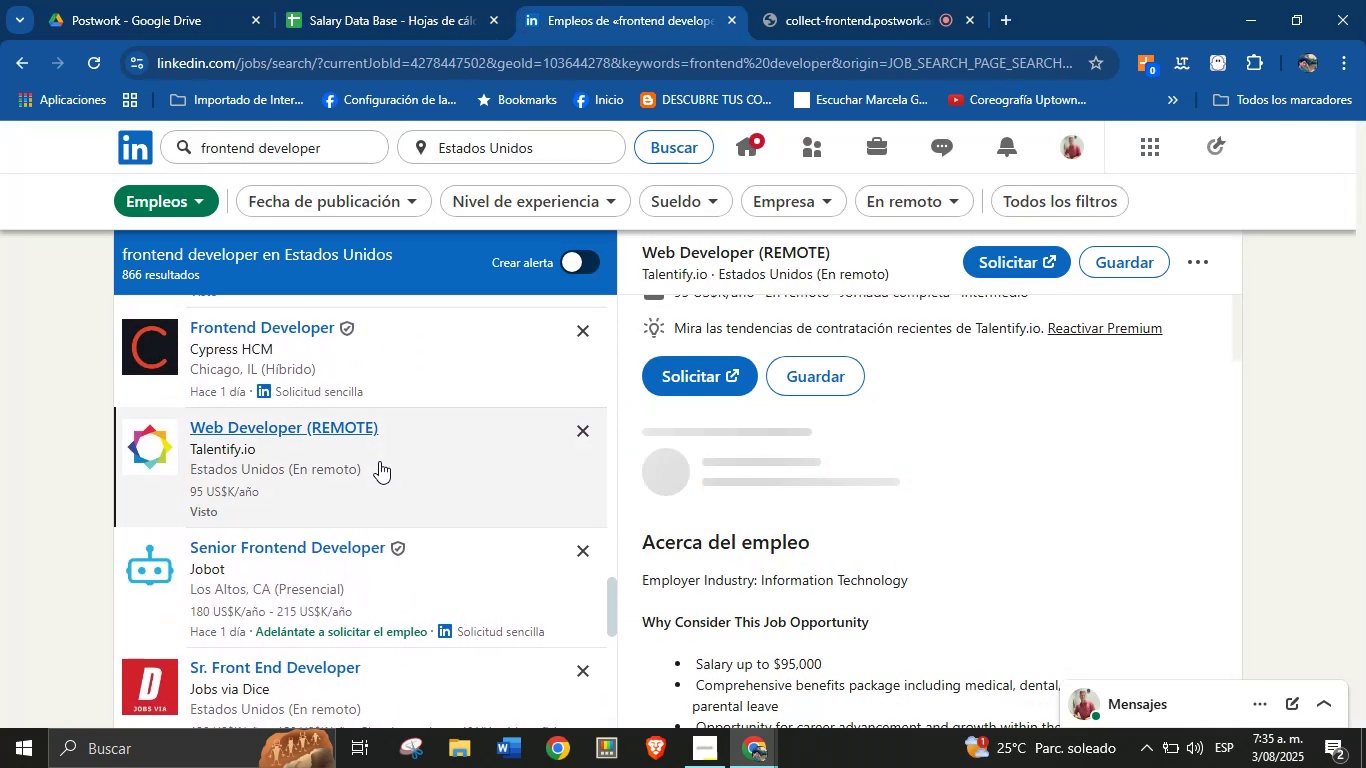 
scroll: coordinate [920, 436], scroll_direction: up, amount: 2.0
 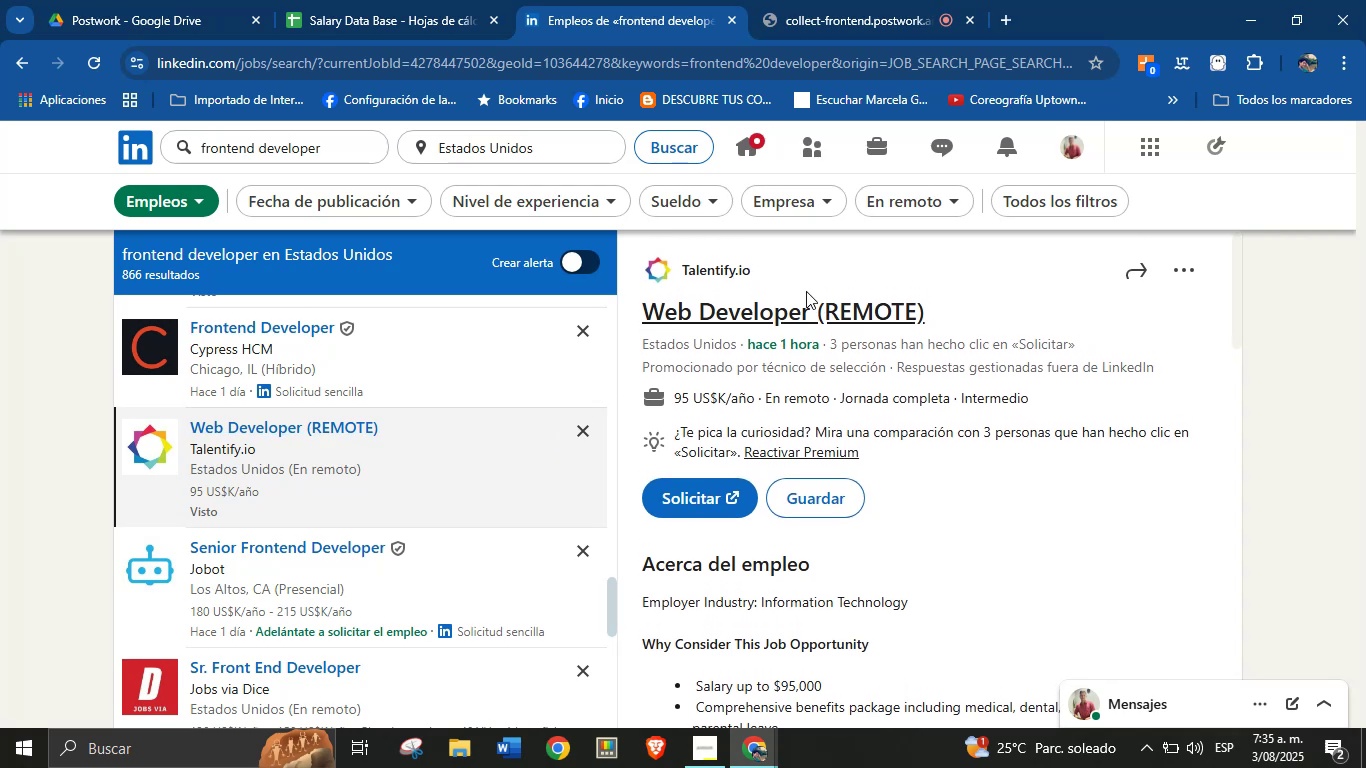 
left_click_drag(start_coordinate=[780, 278], to_coordinate=[685, 276])
 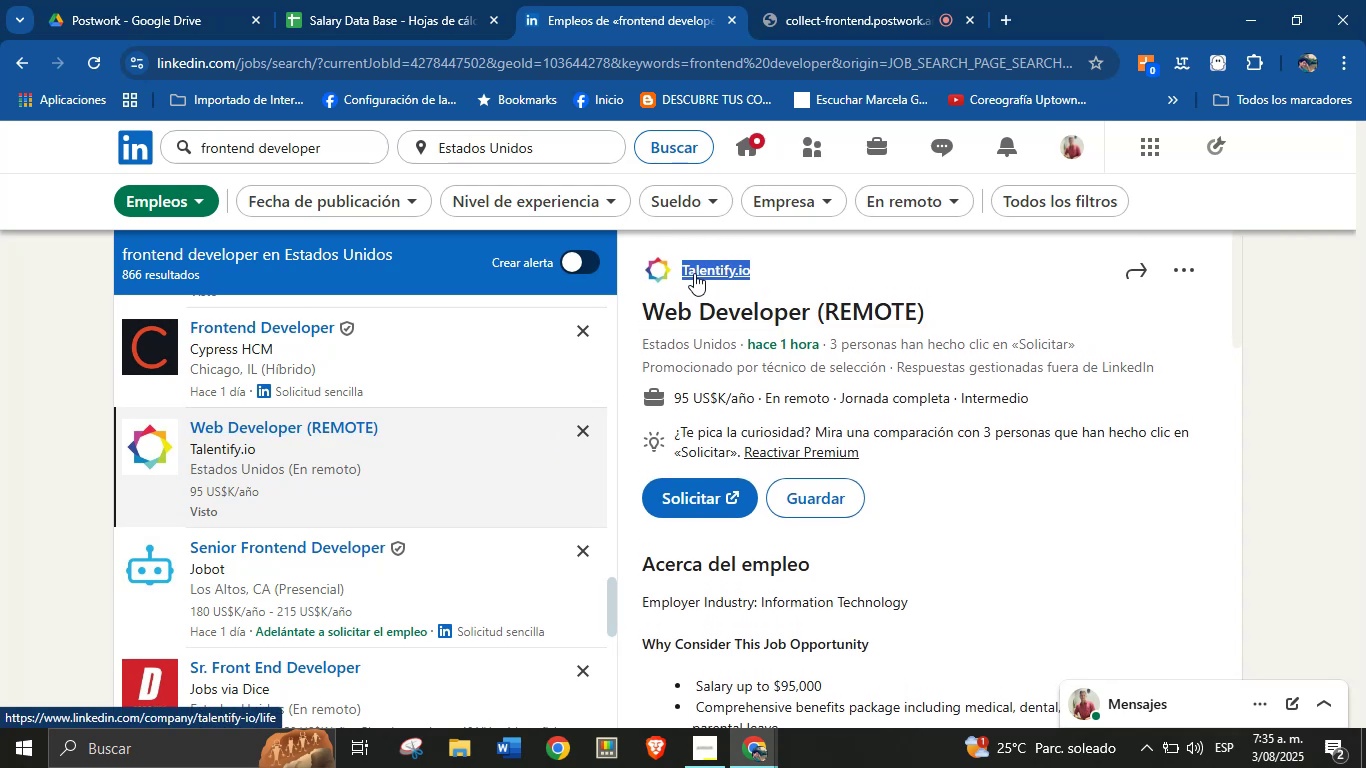 
key(Alt+AltLeft)
 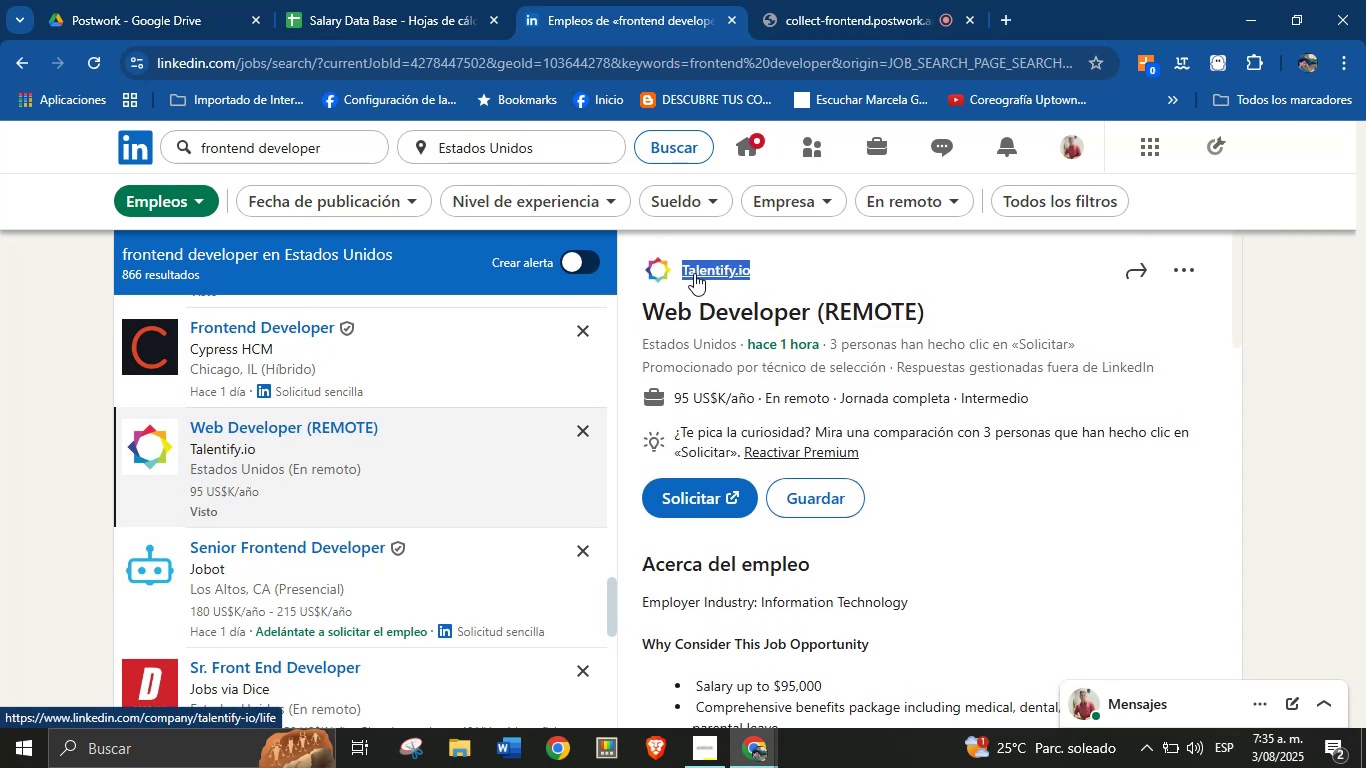 
key(Alt+Control+ControlLeft)
 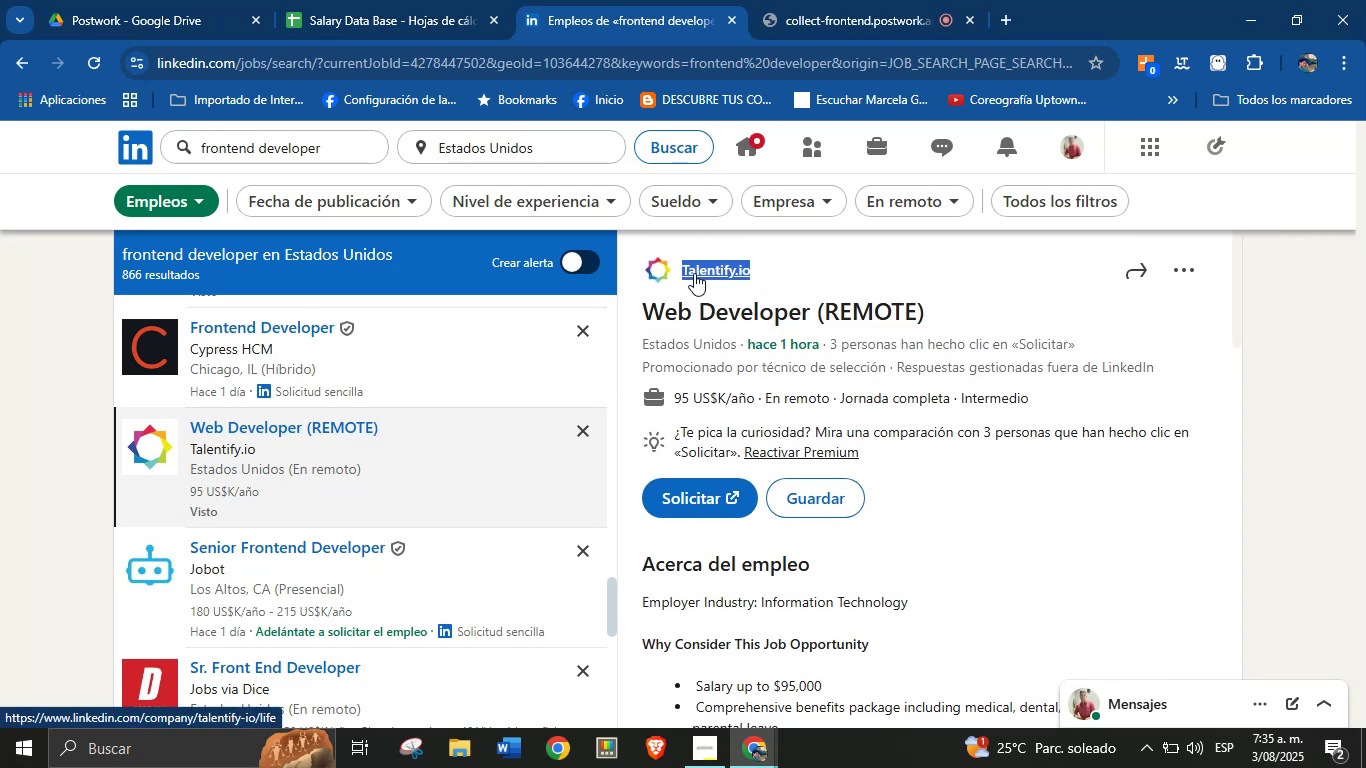 
key(Alt+Control+C)
 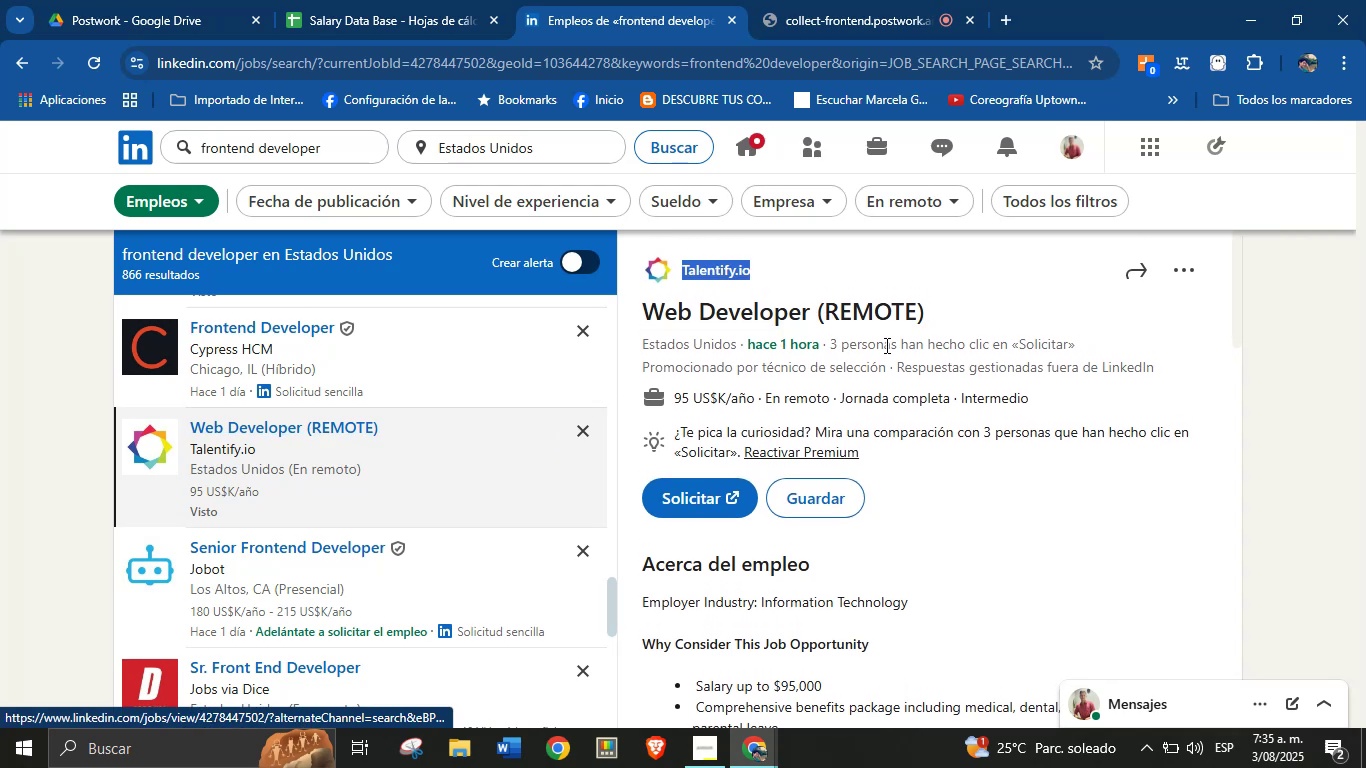 
left_click([922, 364])
 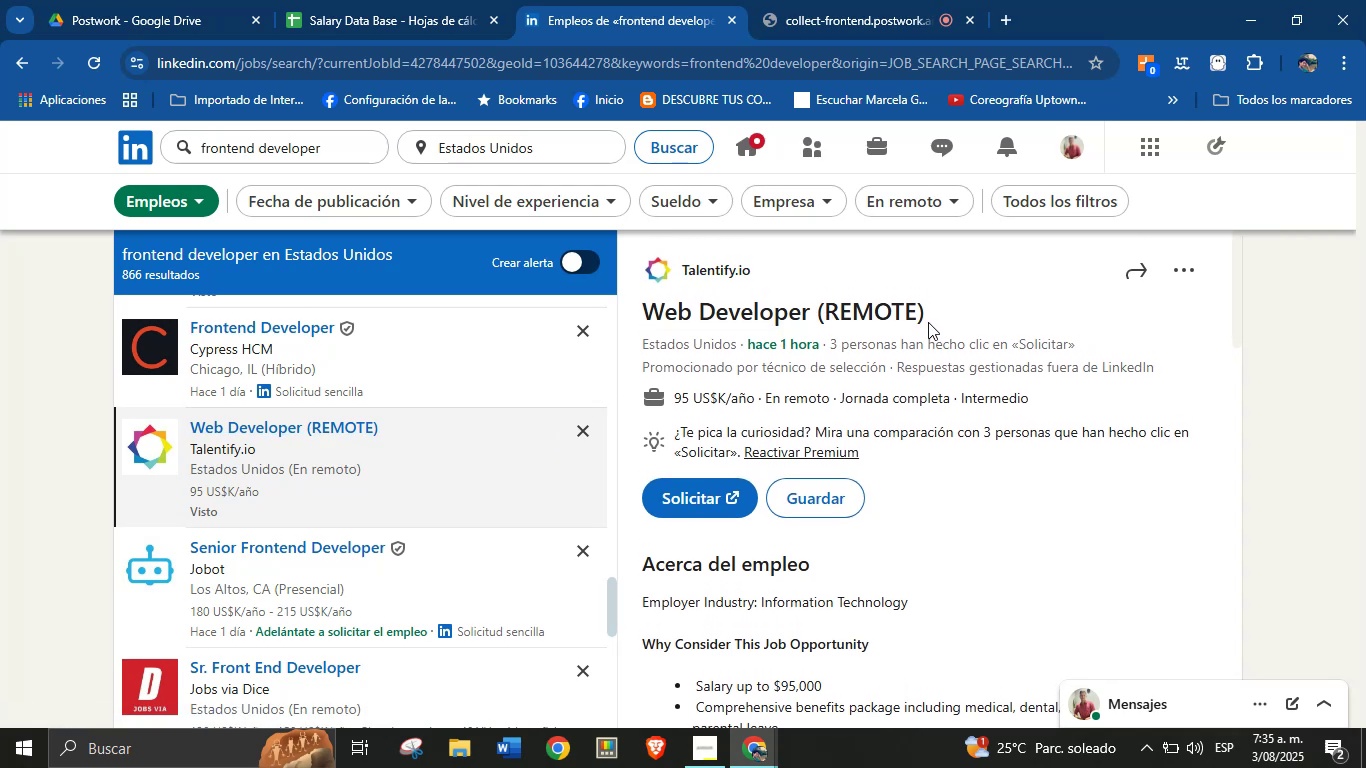 
left_click_drag(start_coordinate=[937, 322], to_coordinate=[645, 313])
 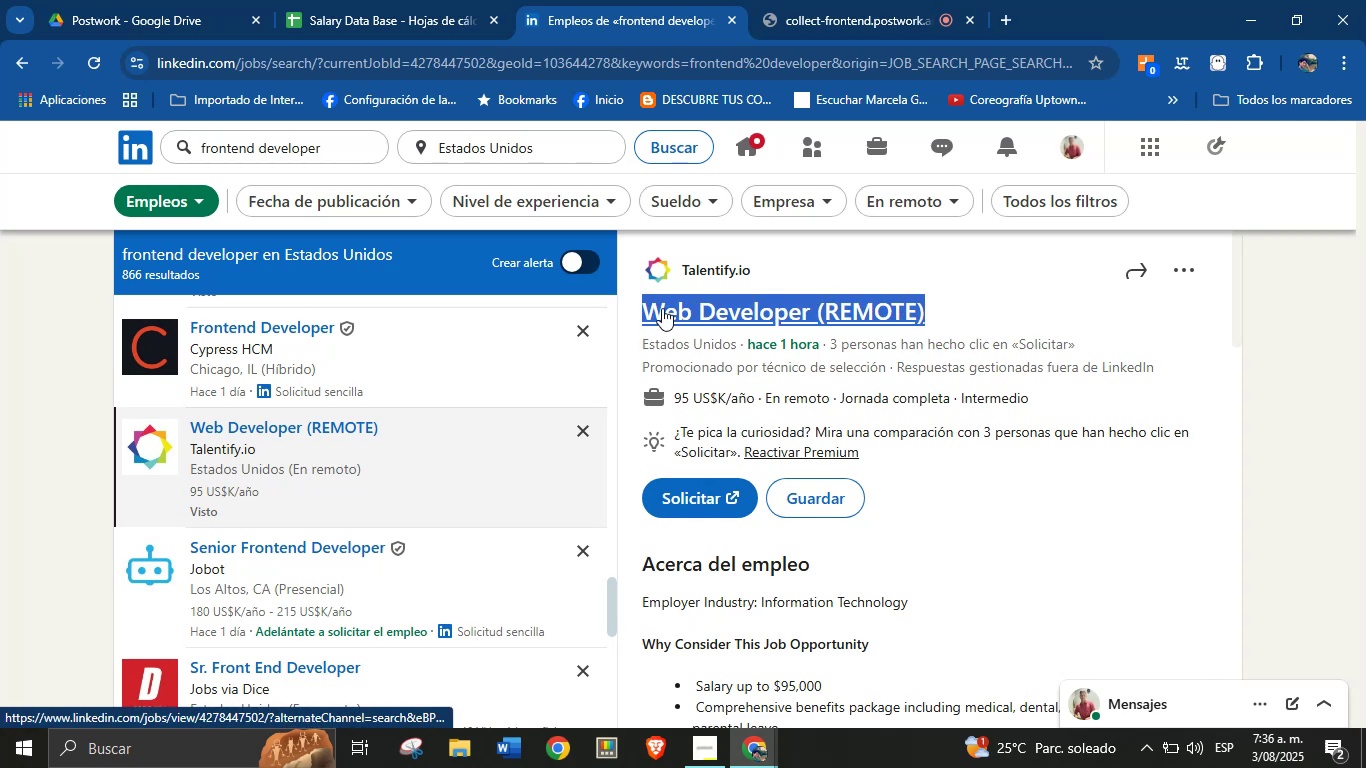 
key(Alt+AltLeft)
 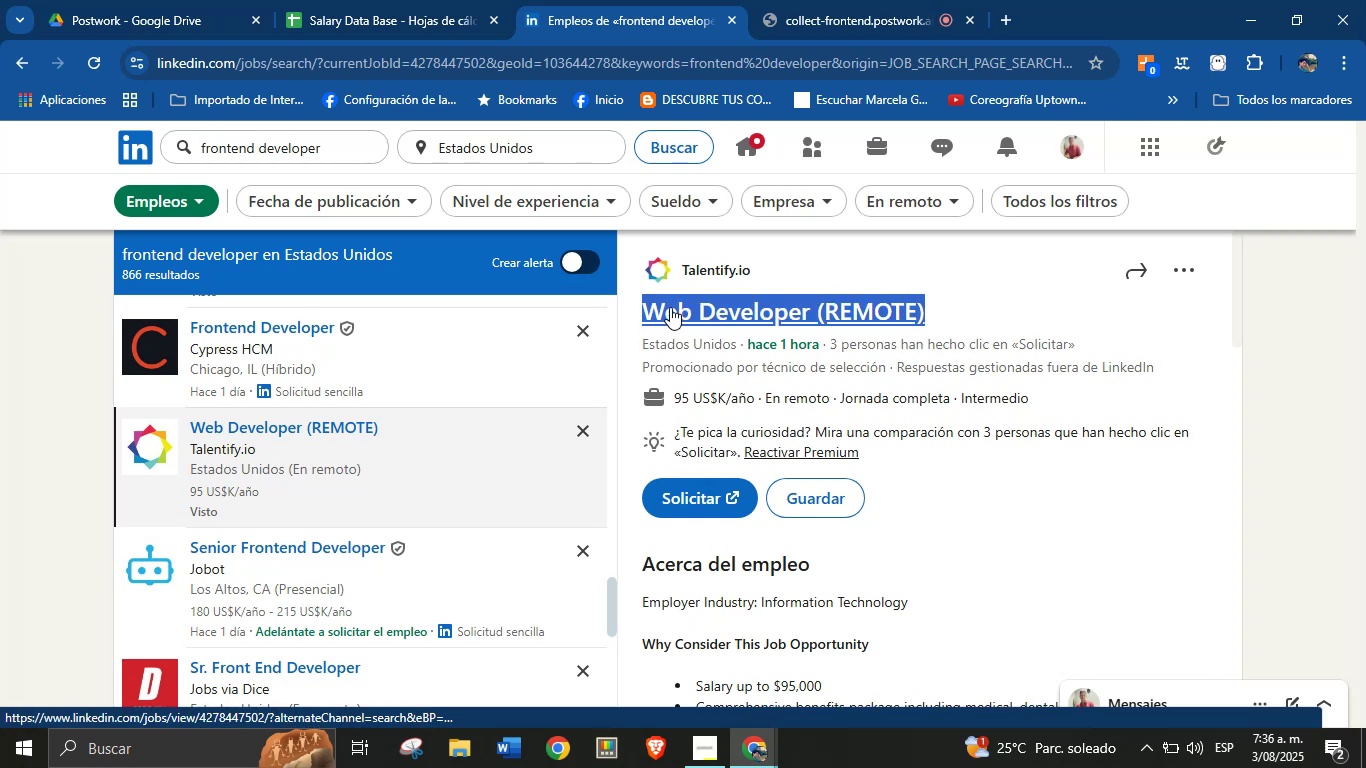 
key(Alt+Control+ControlLeft)
 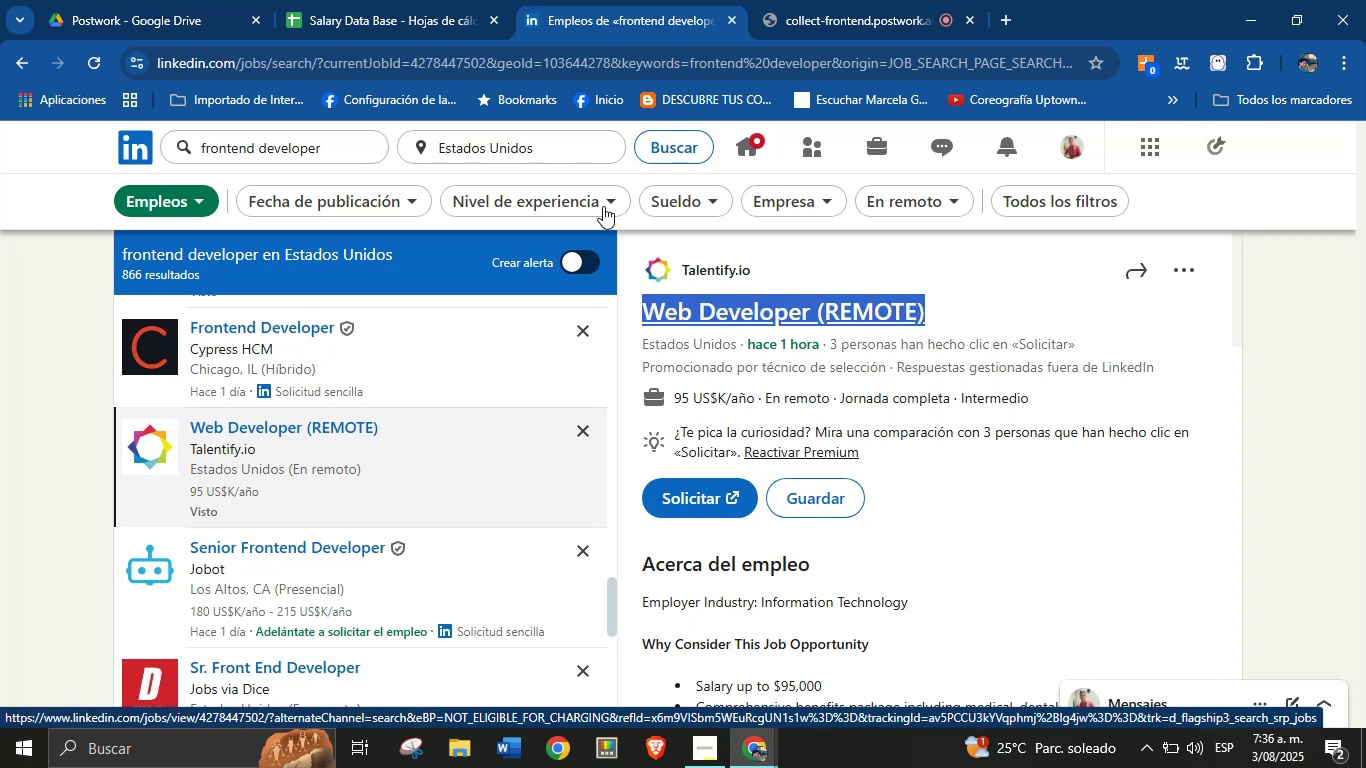 
key(Alt+Control+C)
 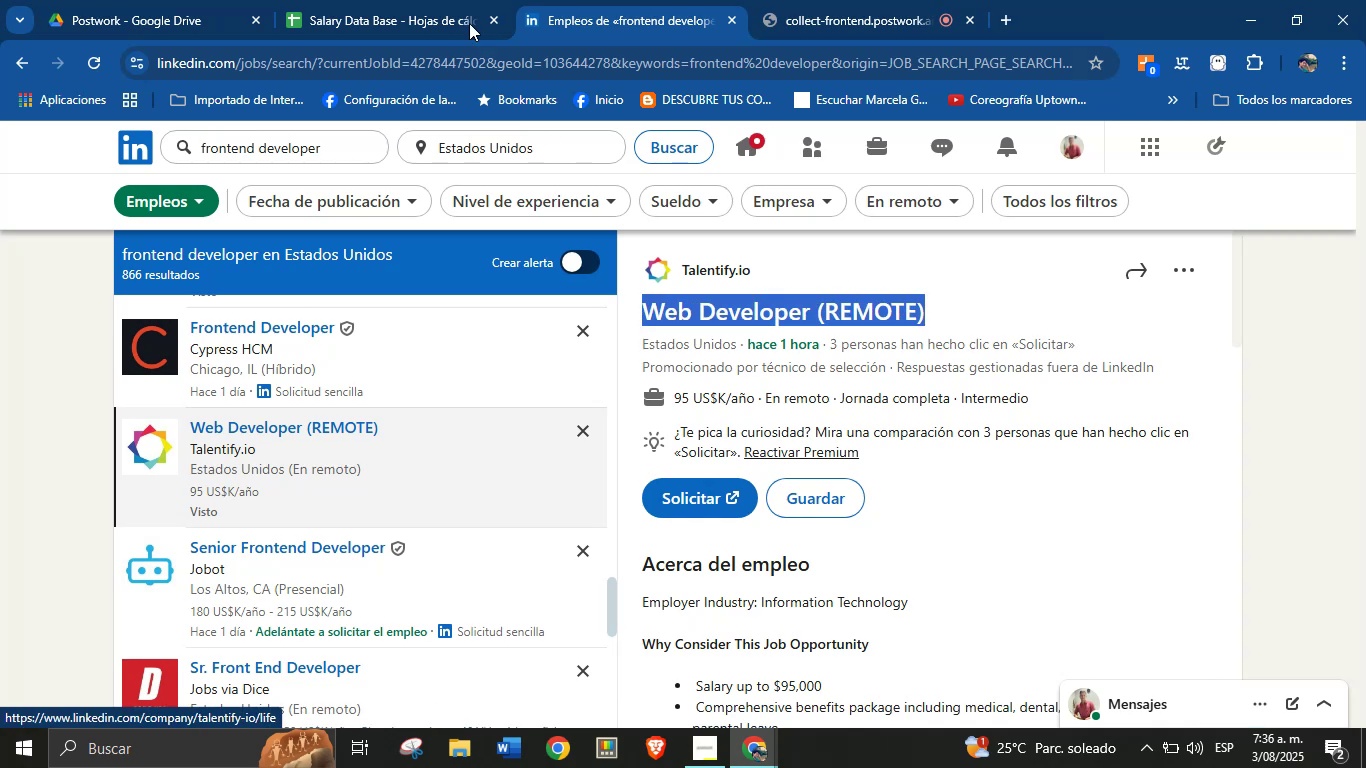 
left_click([441, 0])
 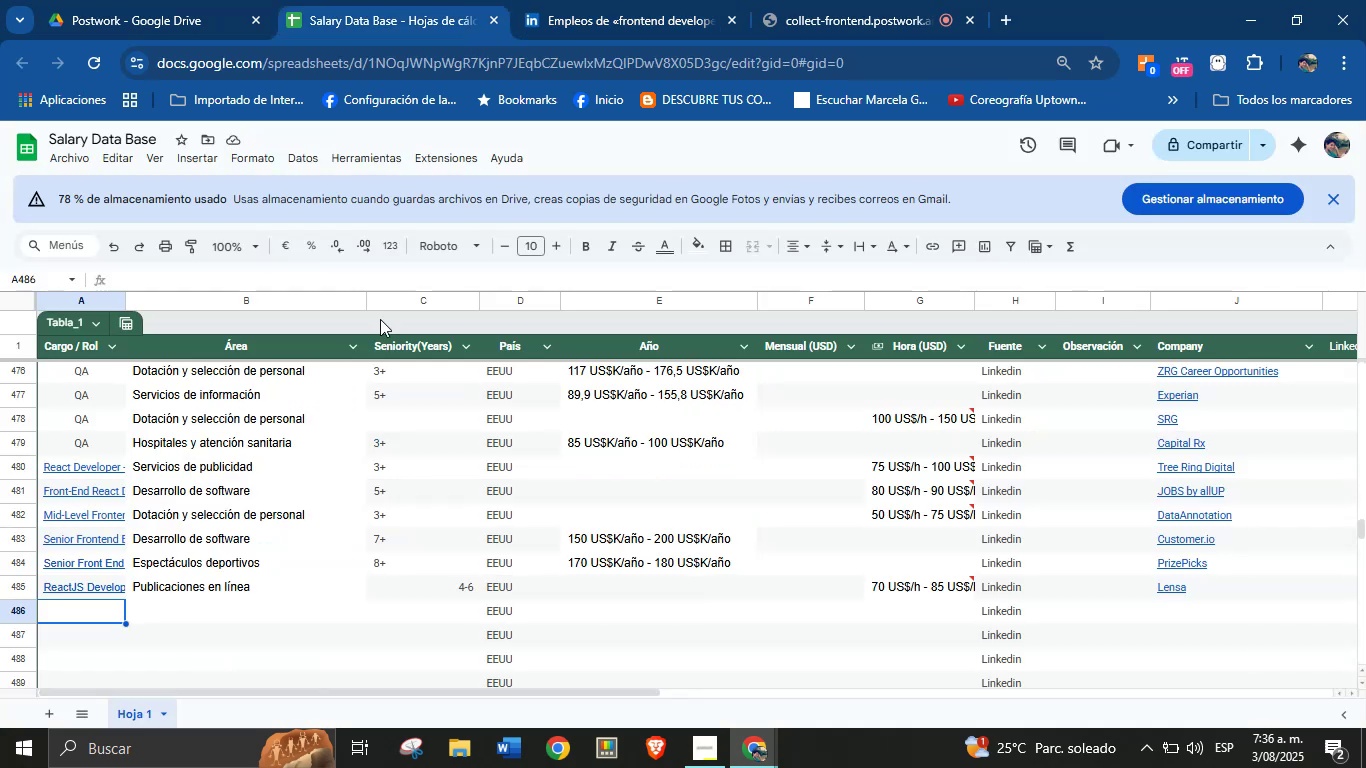 
key(Break)
 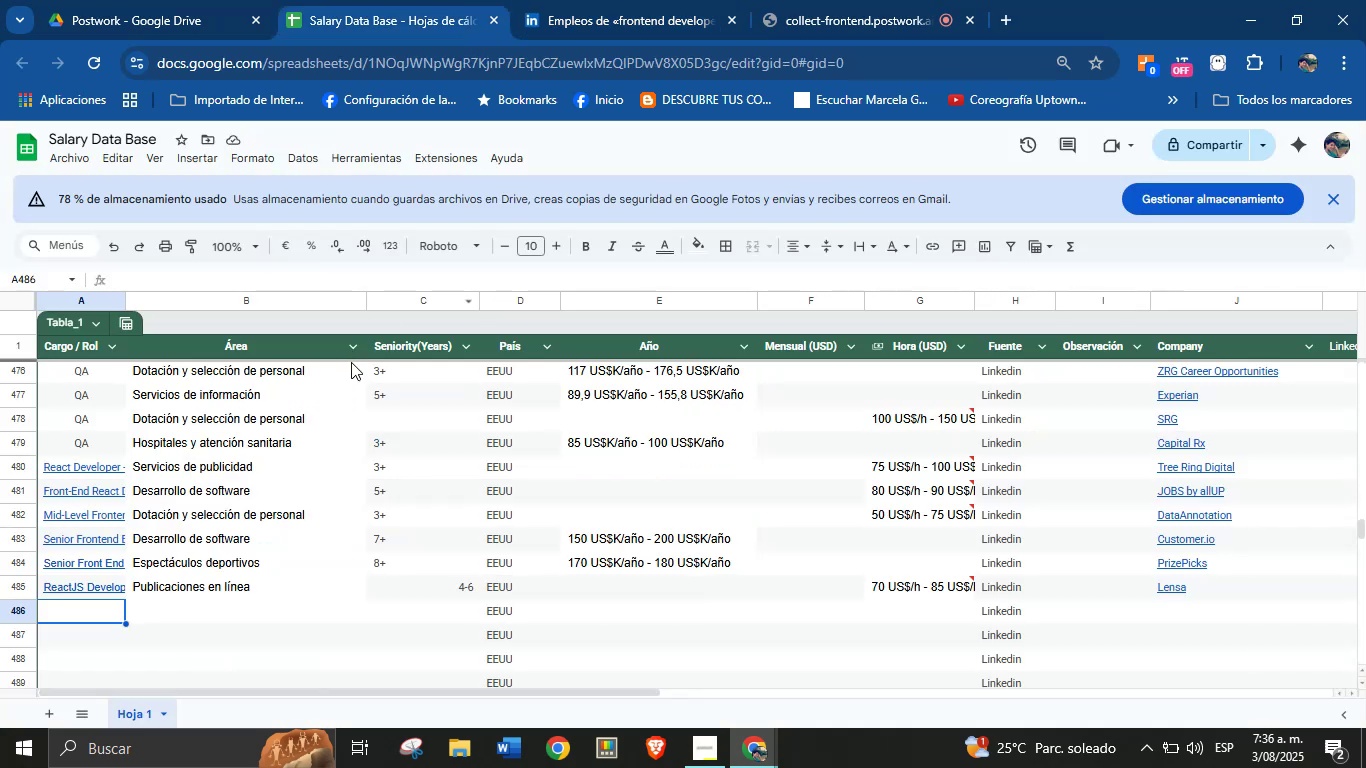 
key(Control+ControlLeft)
 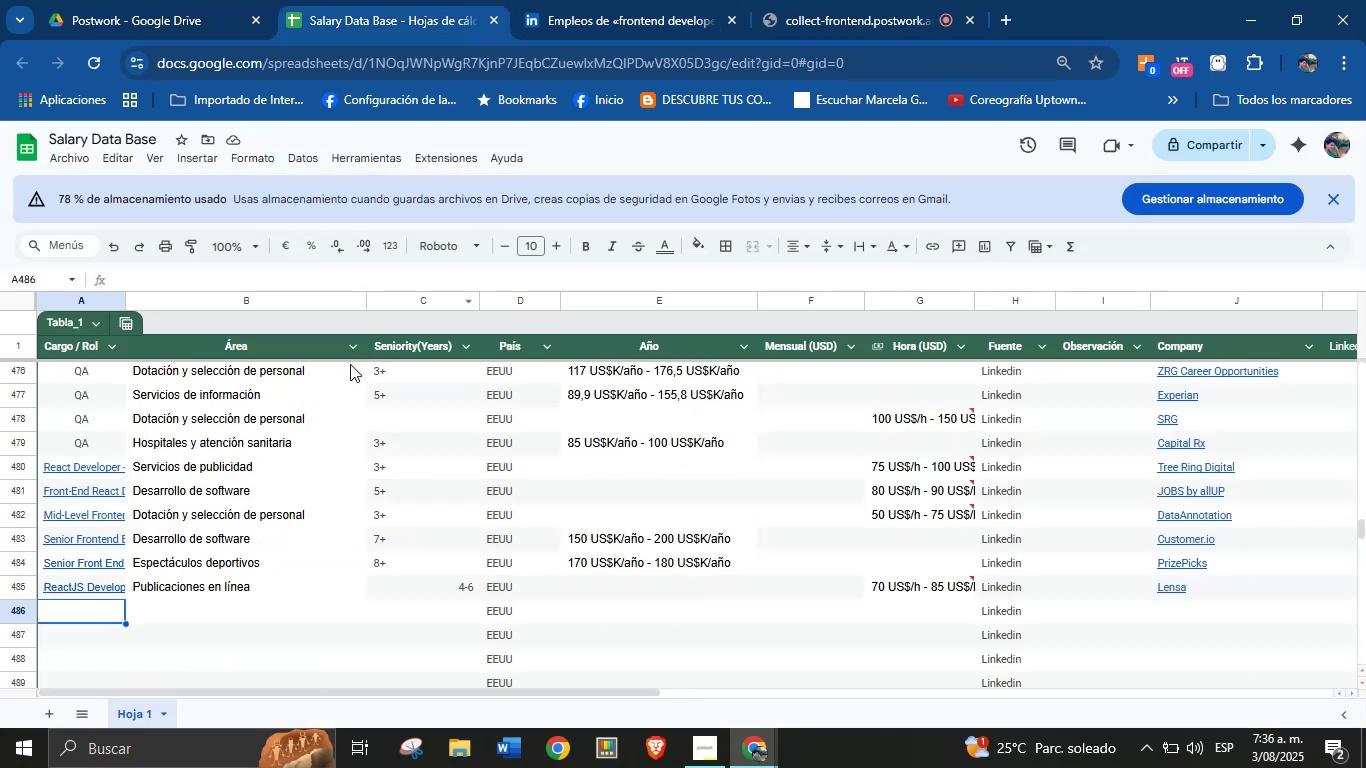 
key(Control+V)
 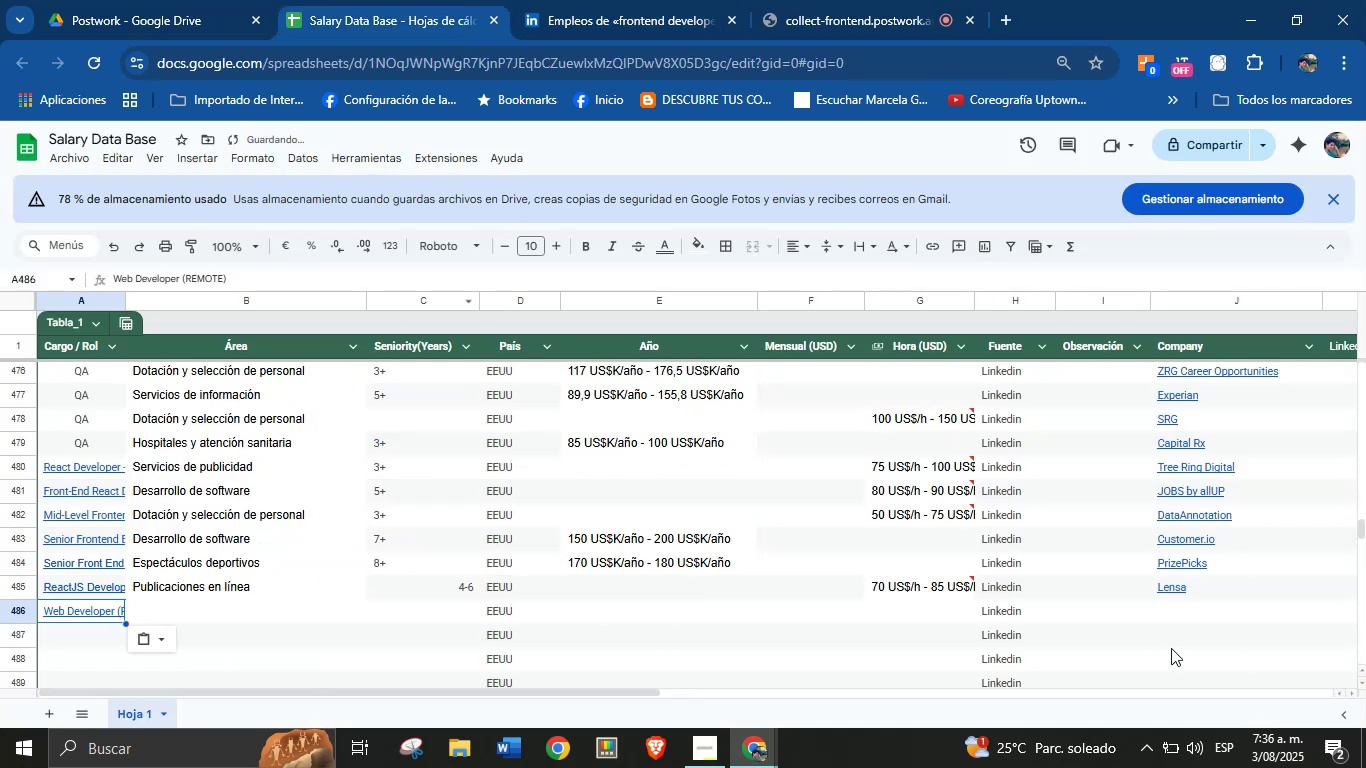 
left_click([1177, 618])
 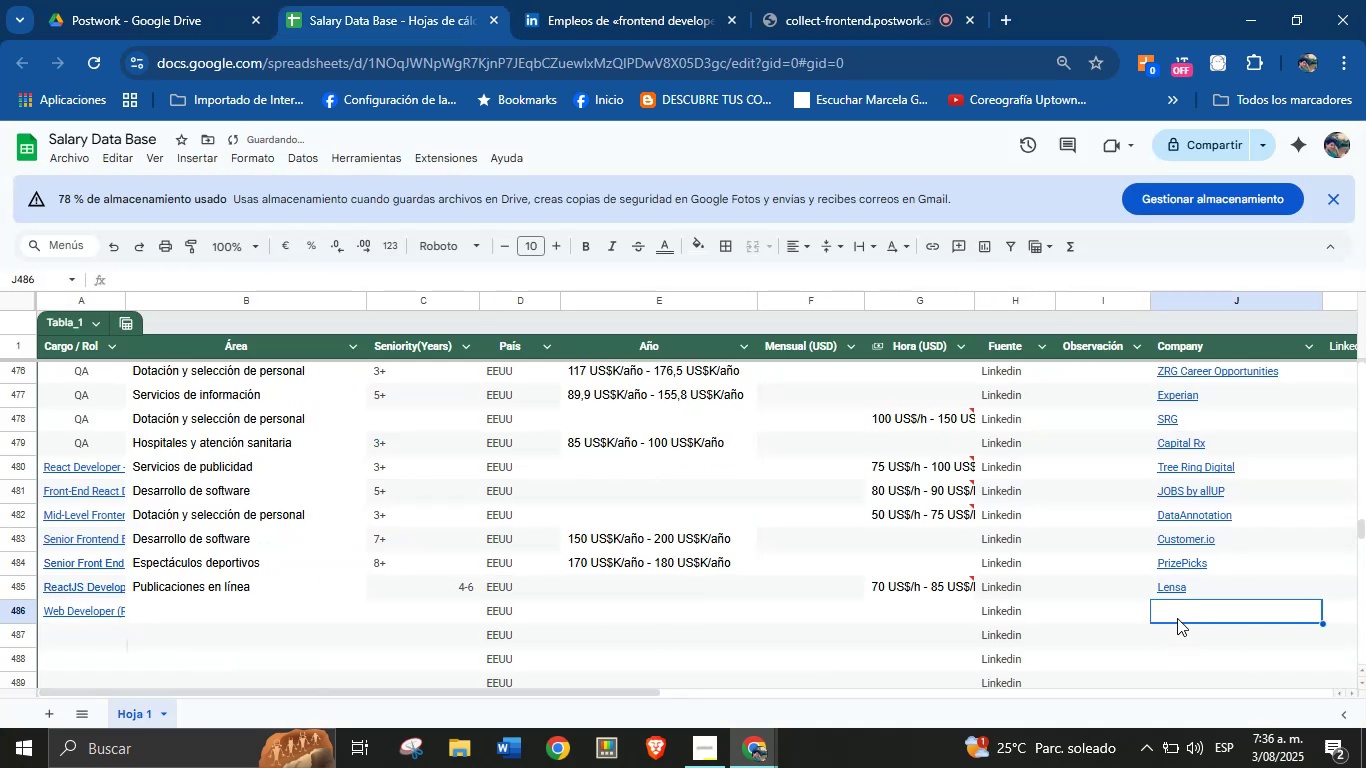 
key(Meta+MetaLeft)
 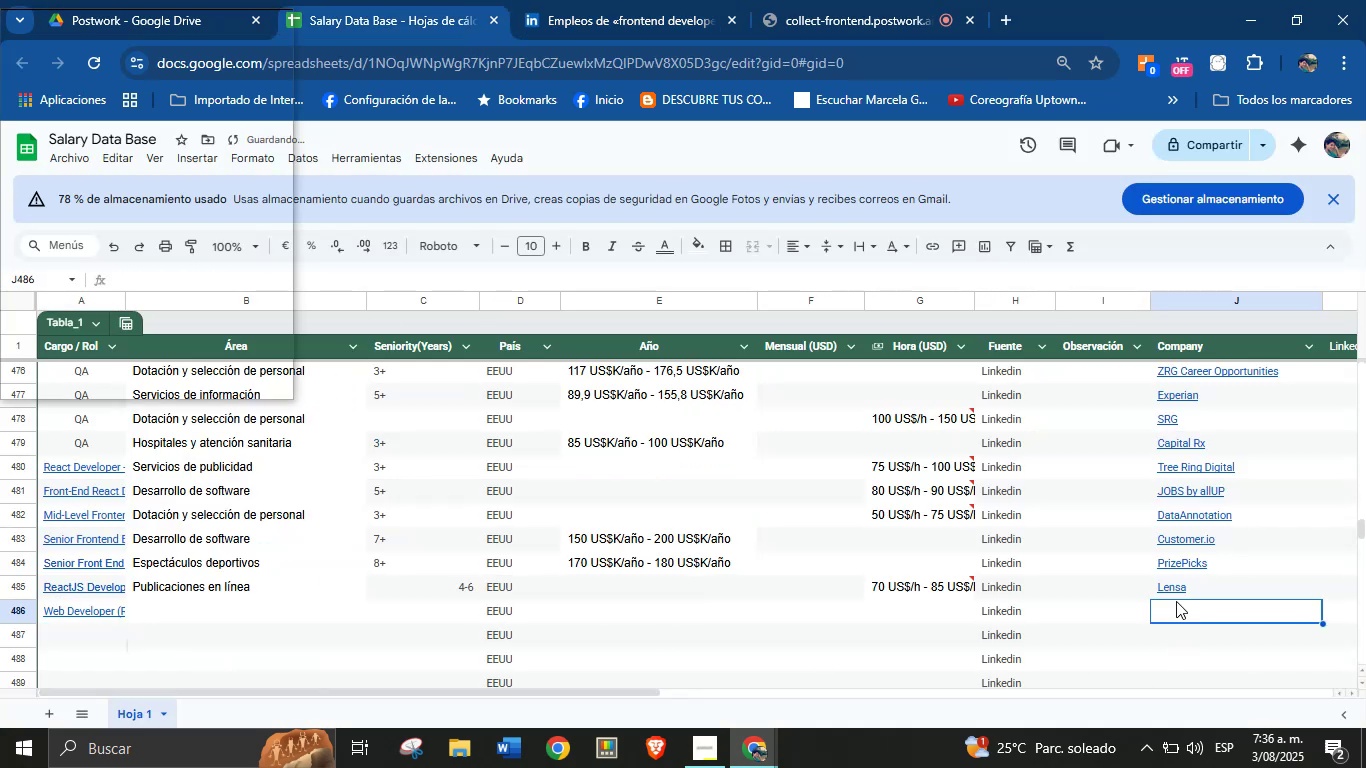 
key(Meta+MetaLeft)
 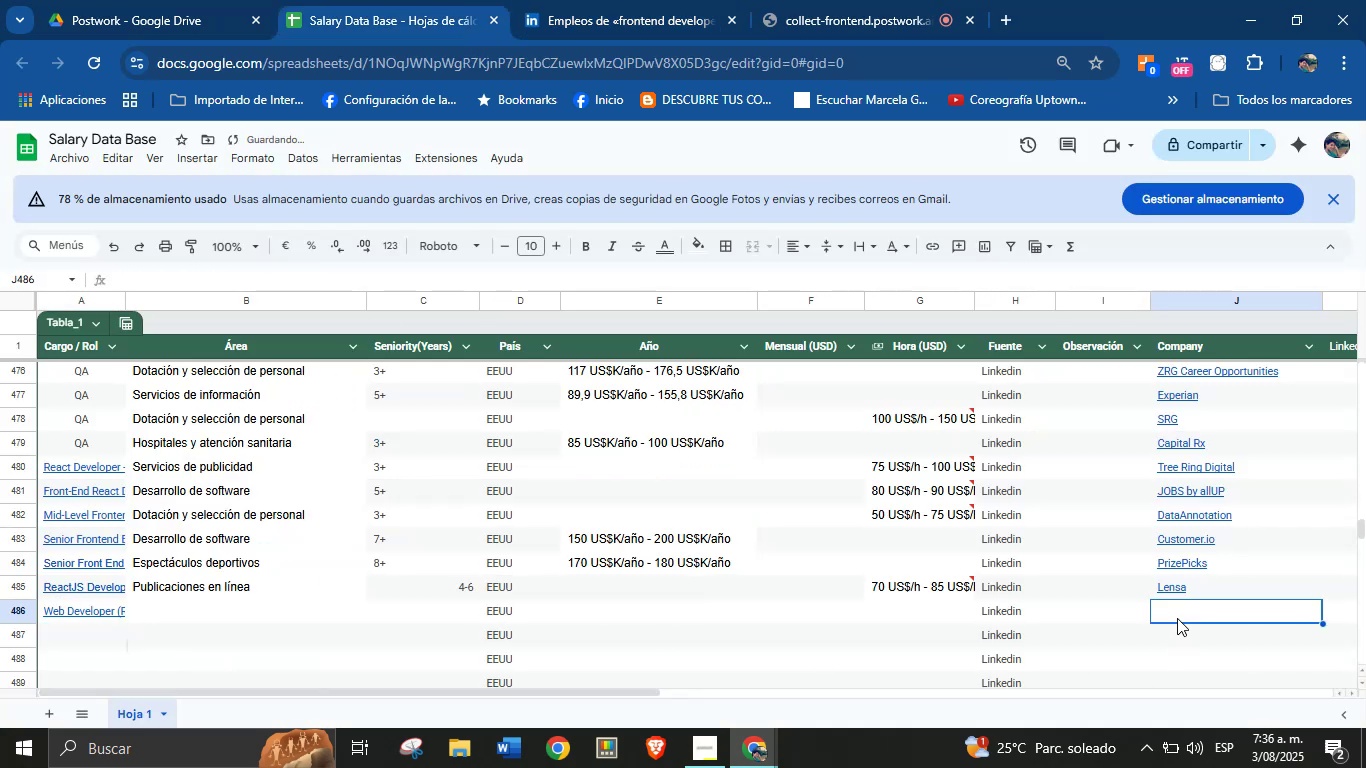 
key(Meta+V)
 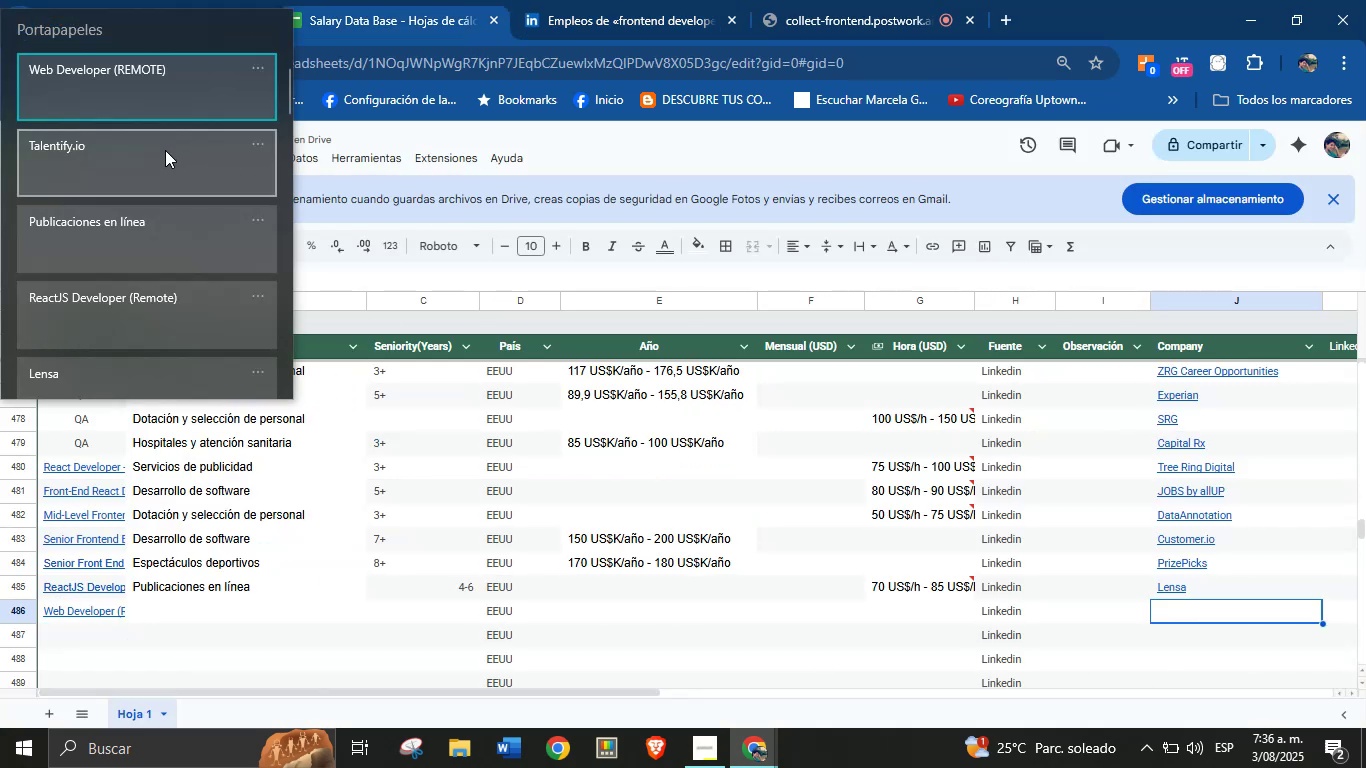 
left_click([155, 142])
 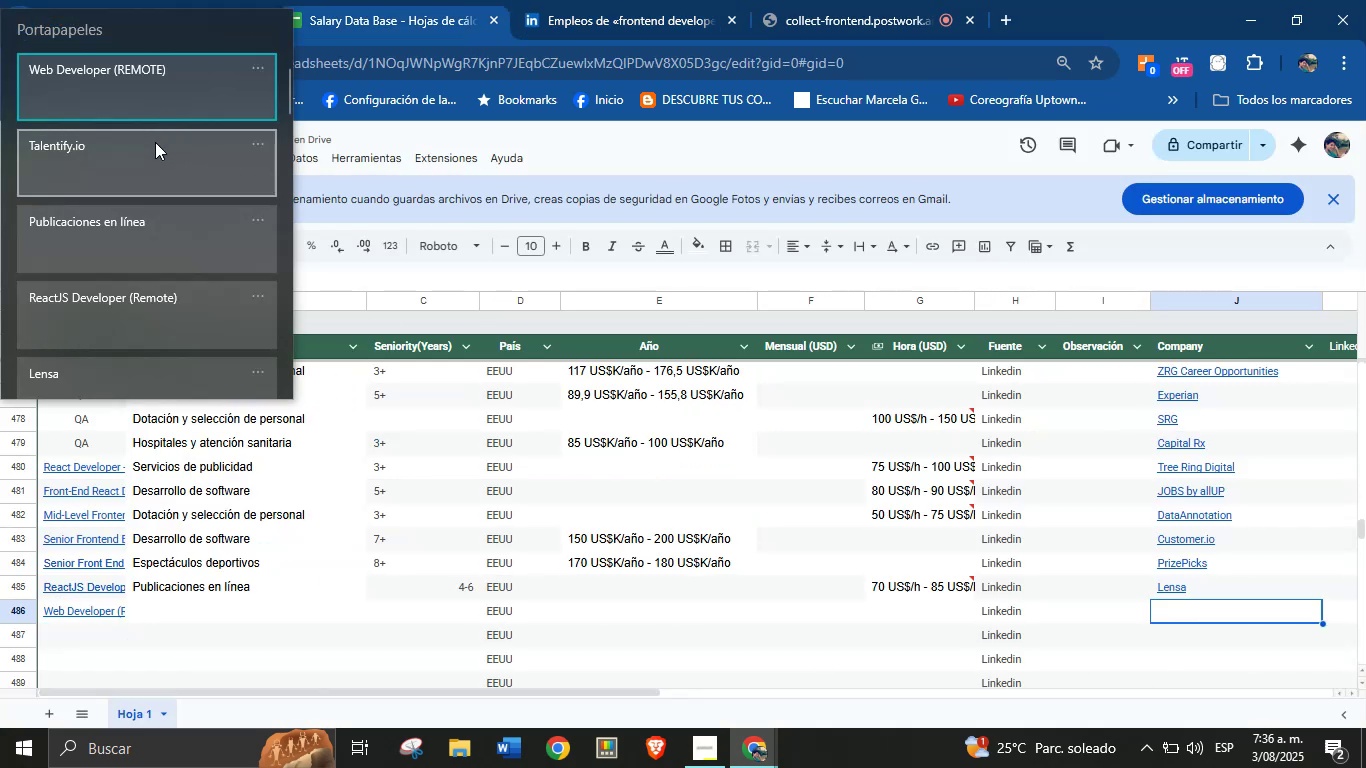 
key(Control+Meta+ControlLeft)
 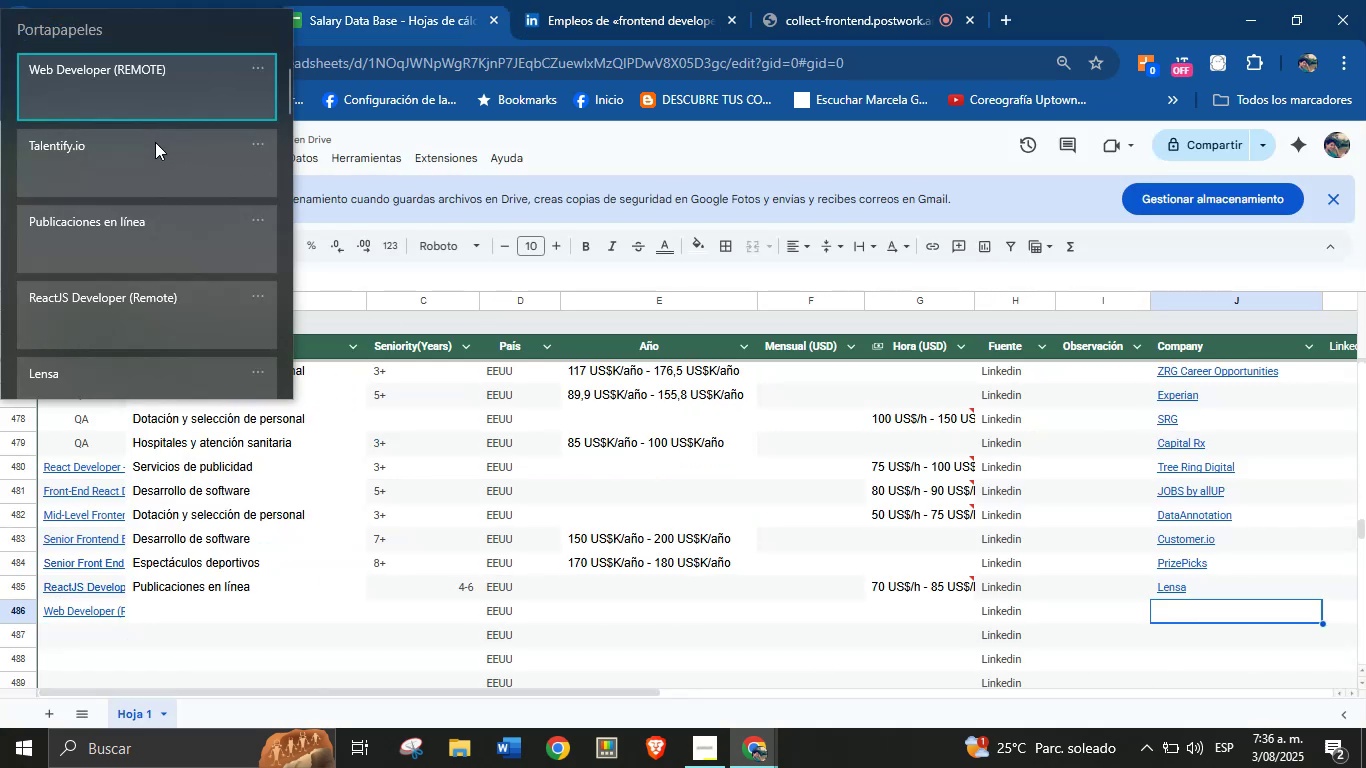 
key(Control+Meta+V)
 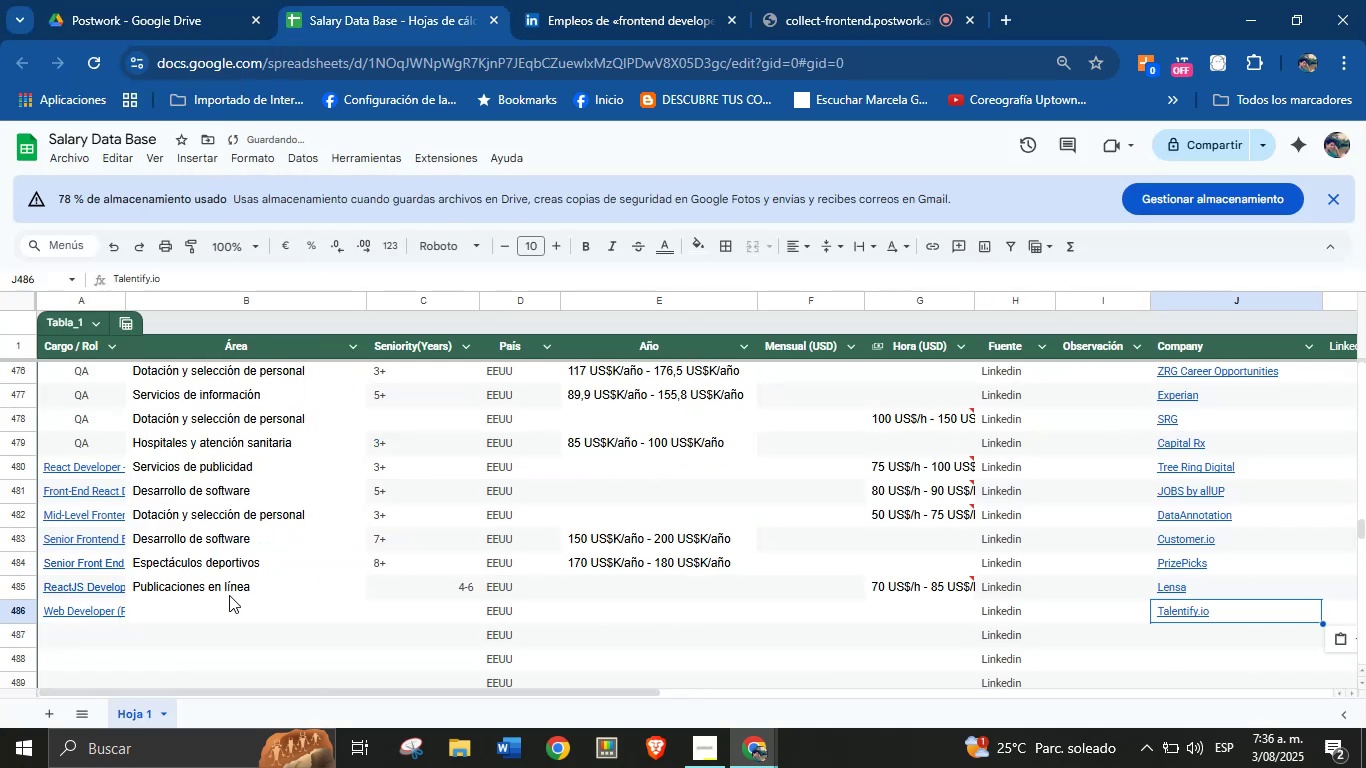 
left_click([197, 610])
 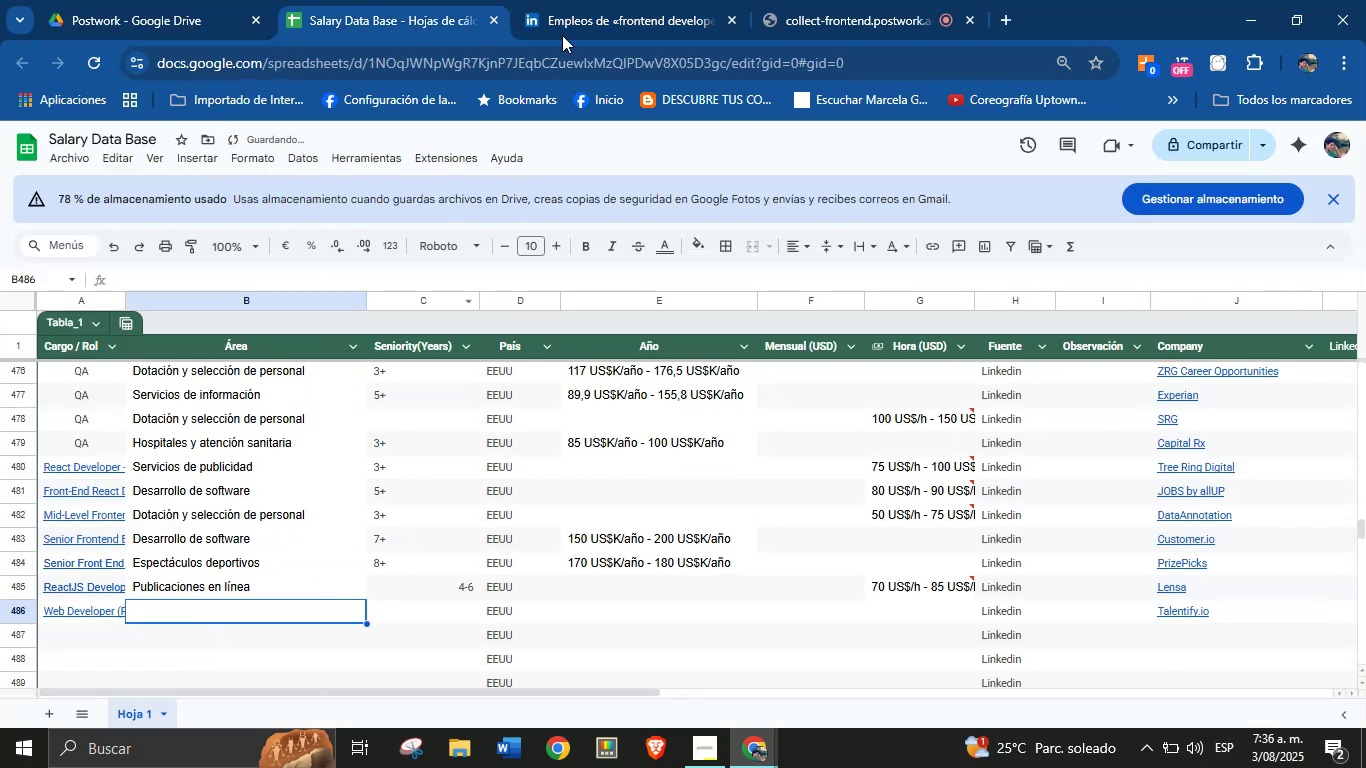 
left_click([601, 0])
 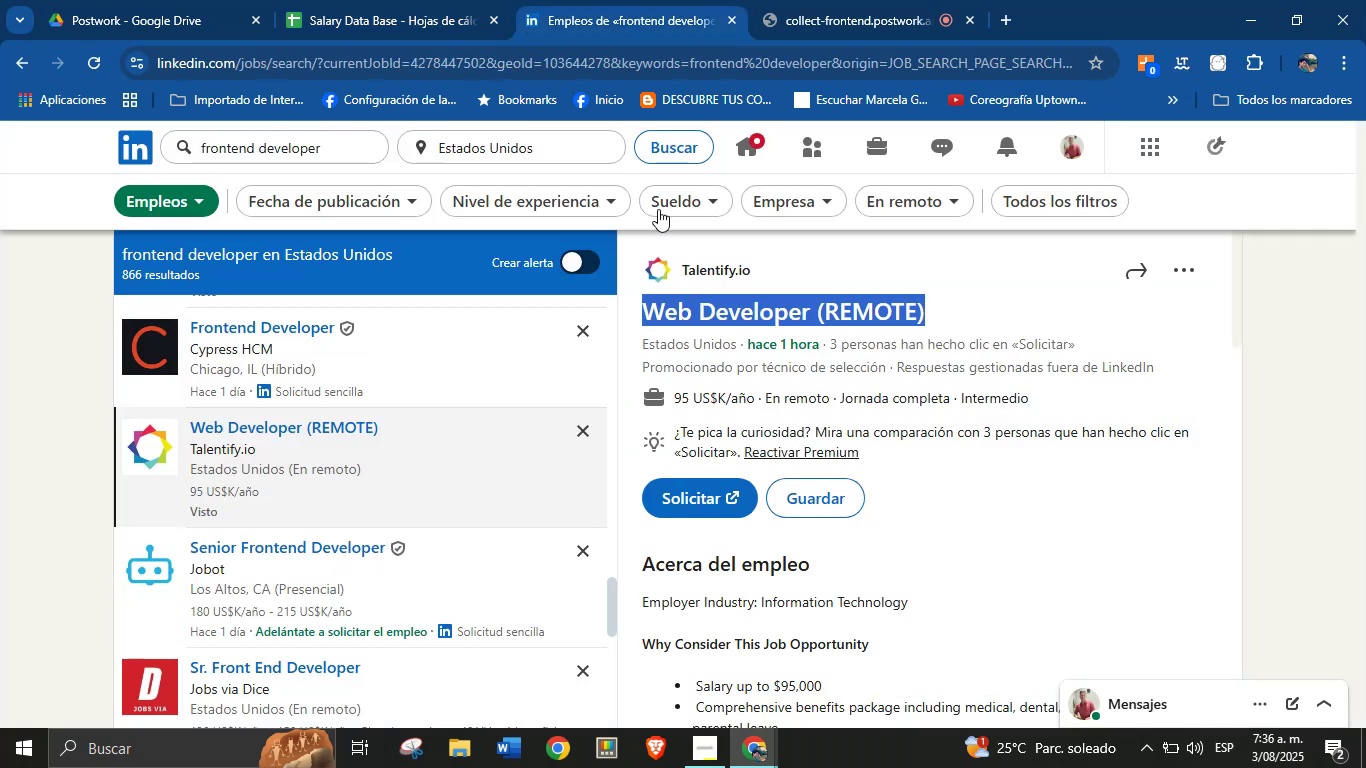 
scroll: coordinate [790, 438], scroll_direction: down, amount: 4.0
 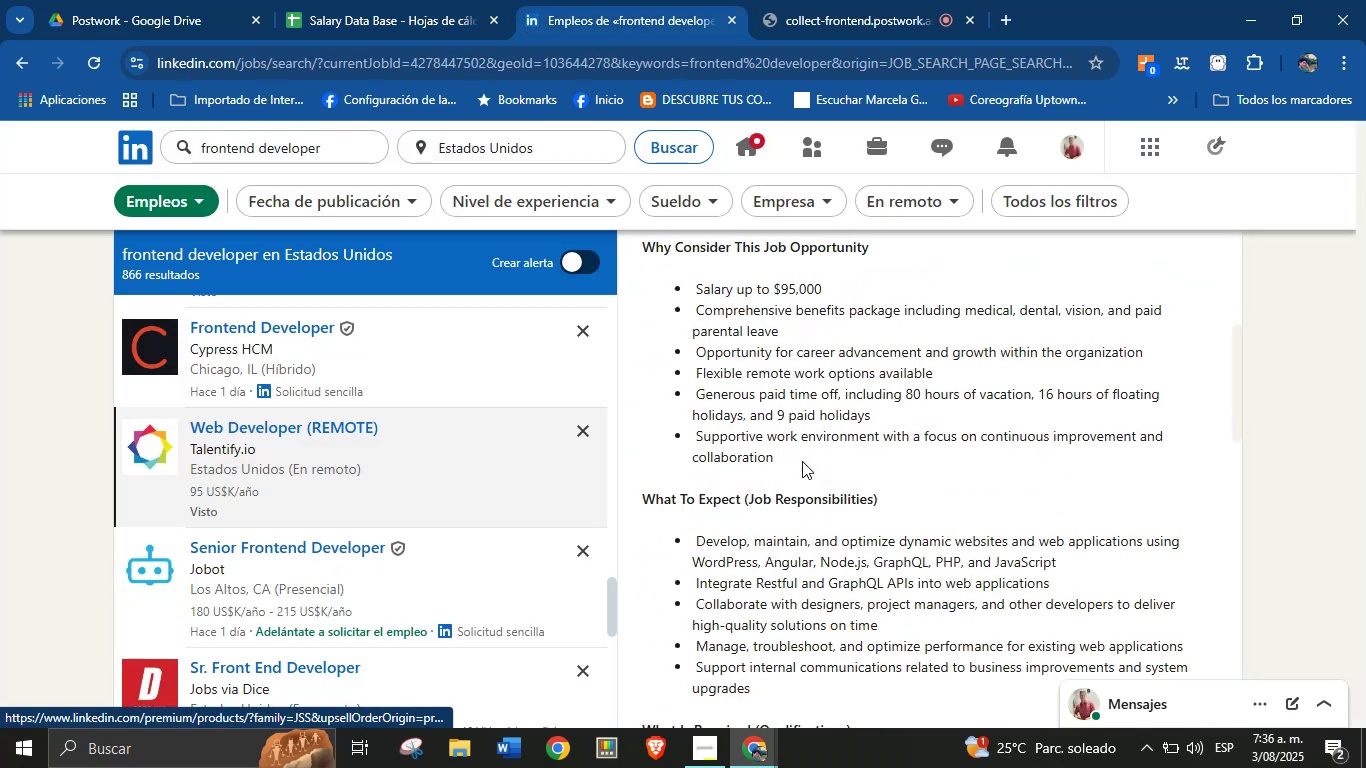 
left_click([803, 461])
 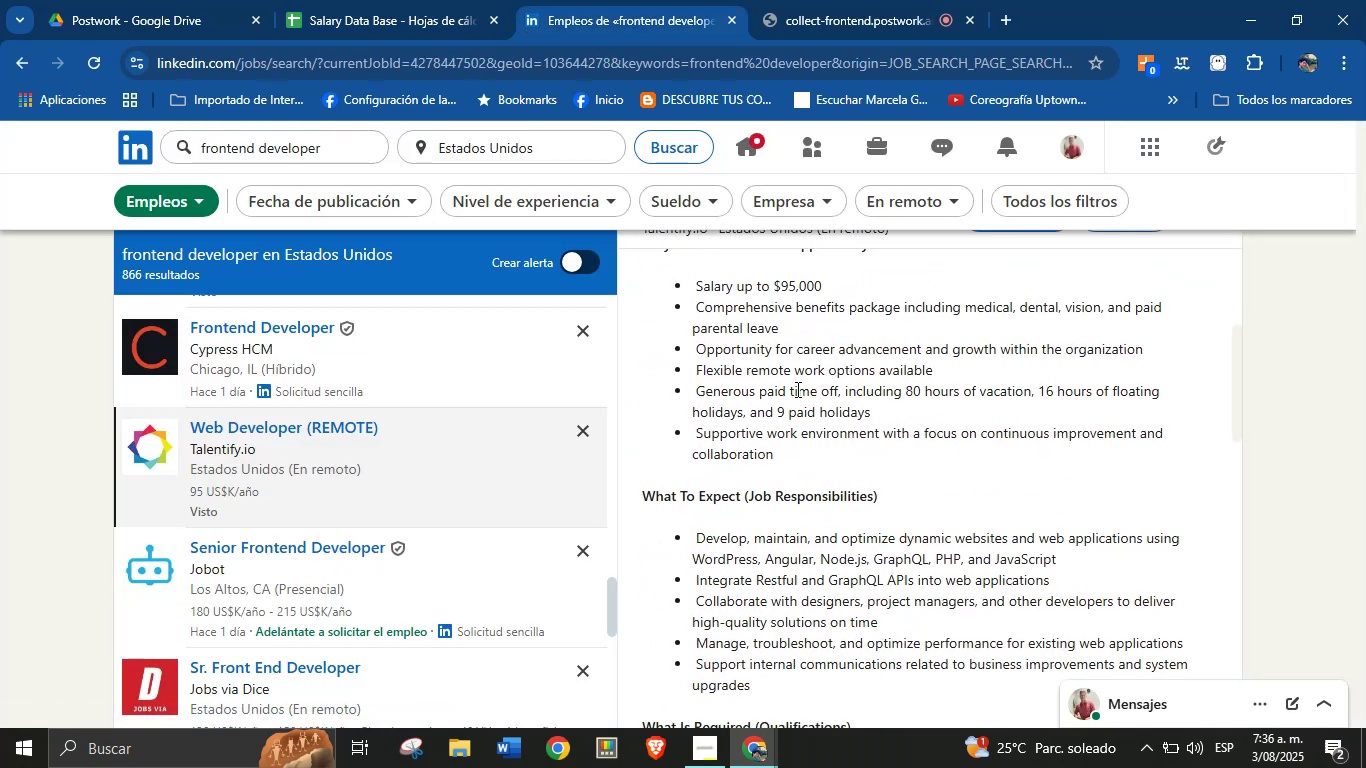 
scroll: coordinate [812, 435], scroll_direction: up, amount: 4.0
 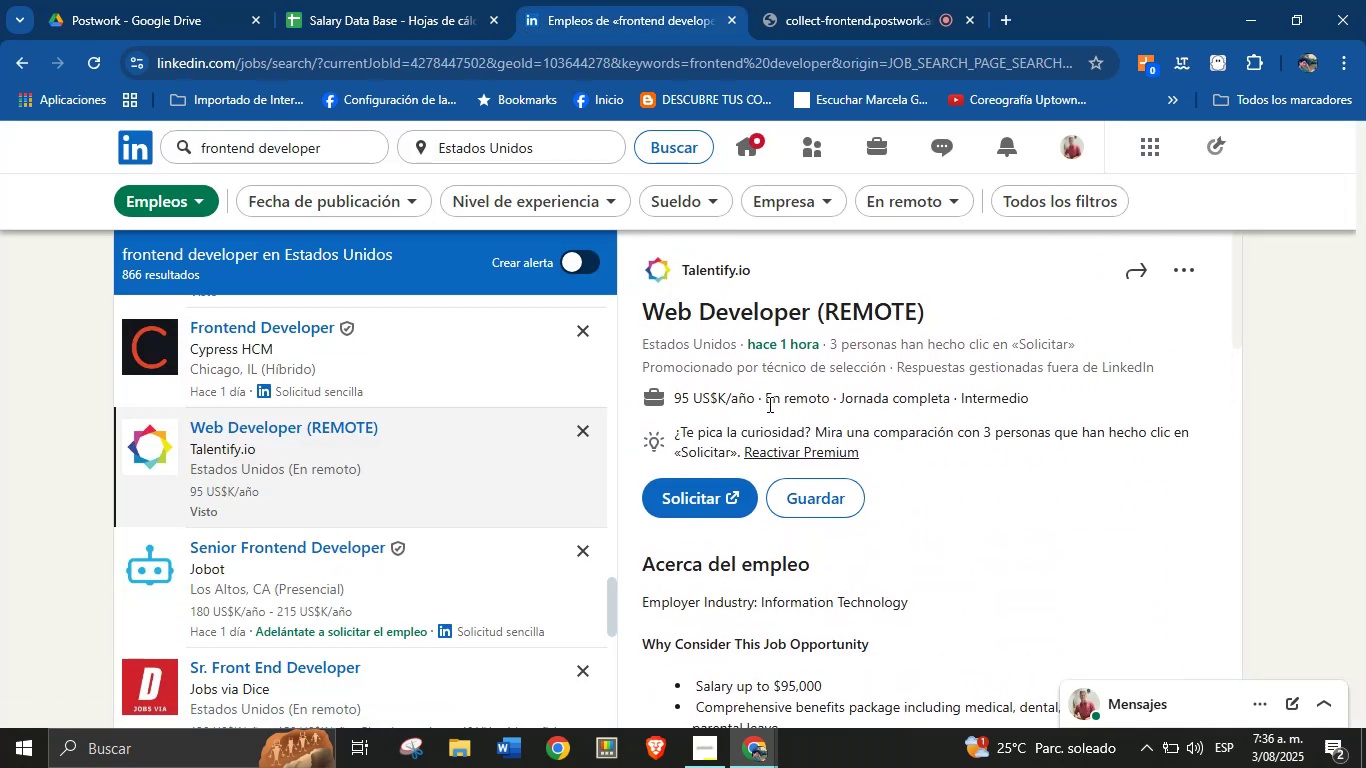 
left_click_drag(start_coordinate=[755, 401], to_coordinate=[678, 398])
 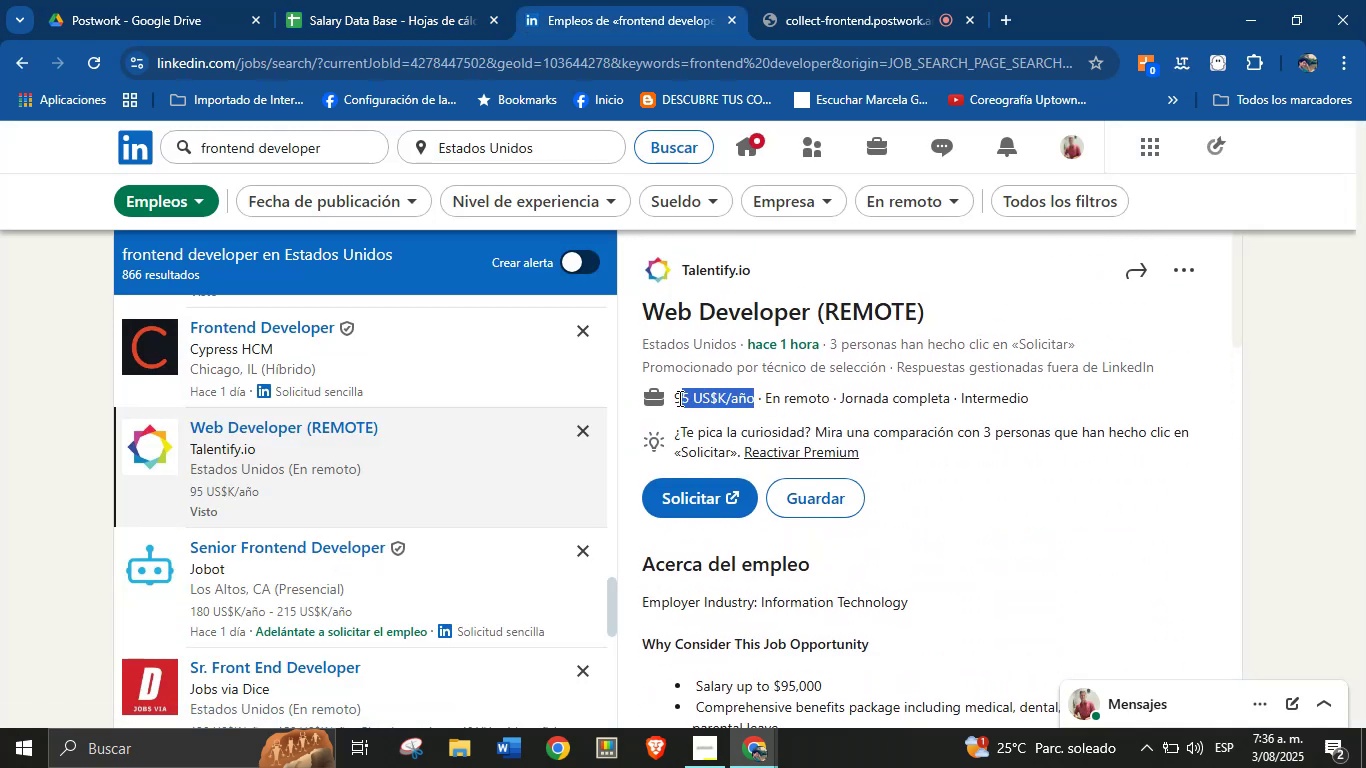 
left_click([678, 398])
 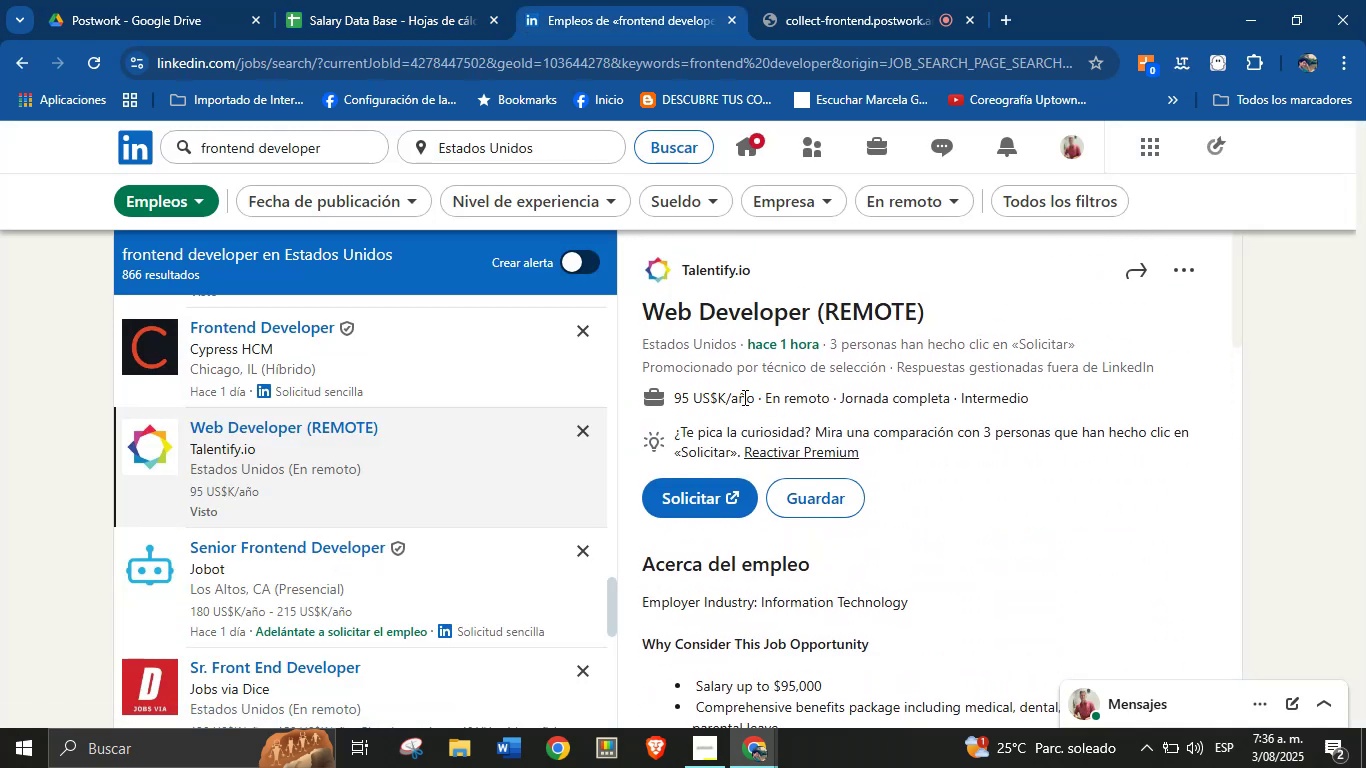 
left_click_drag(start_coordinate=[752, 398], to_coordinate=[675, 398])
 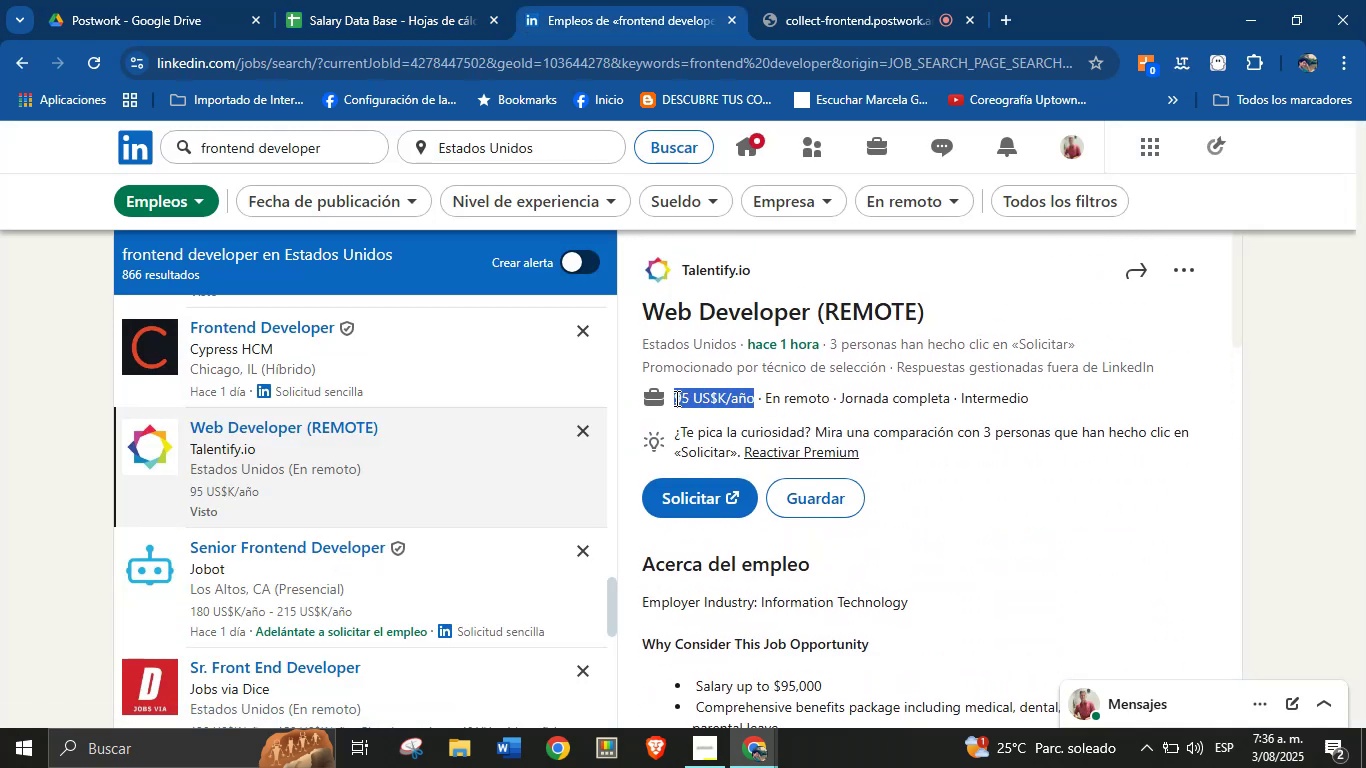 
key(Alt+AltLeft)
 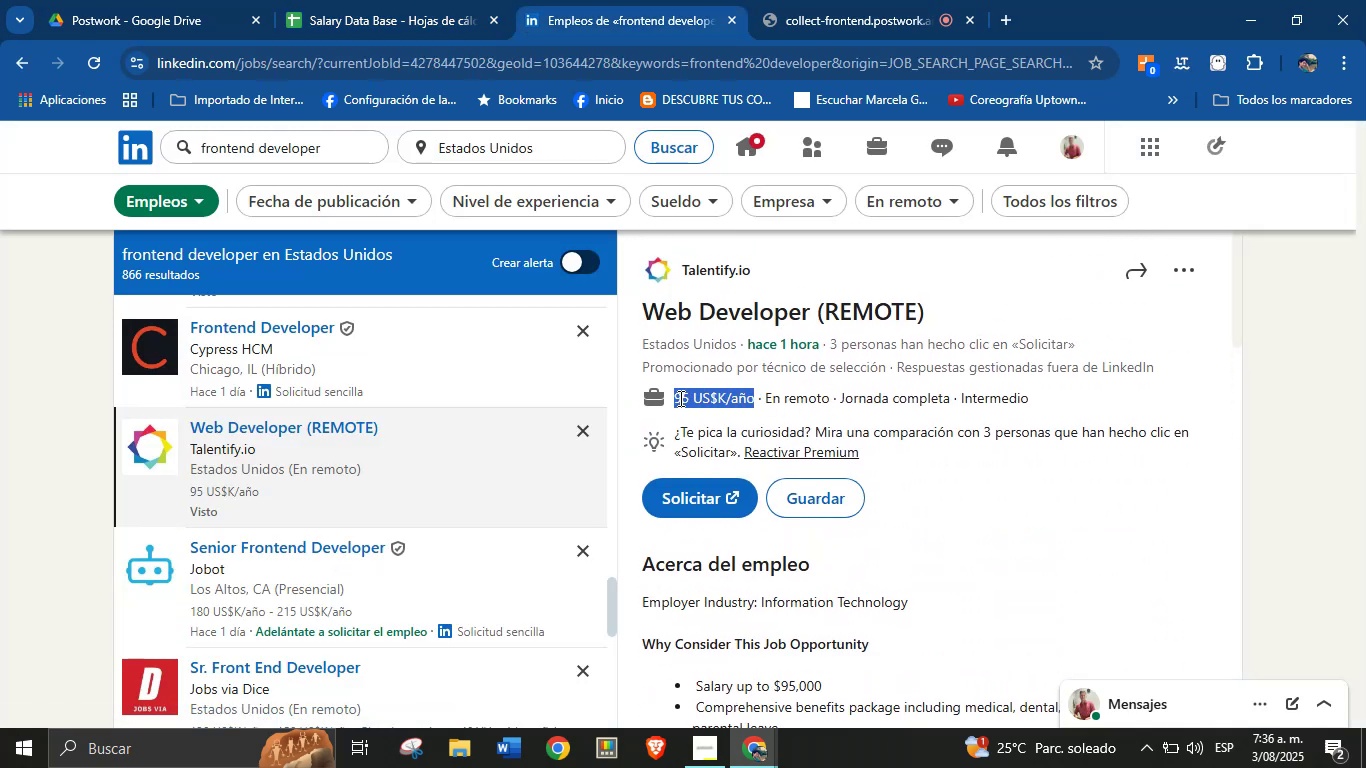 
key(Alt+Control+ControlLeft)
 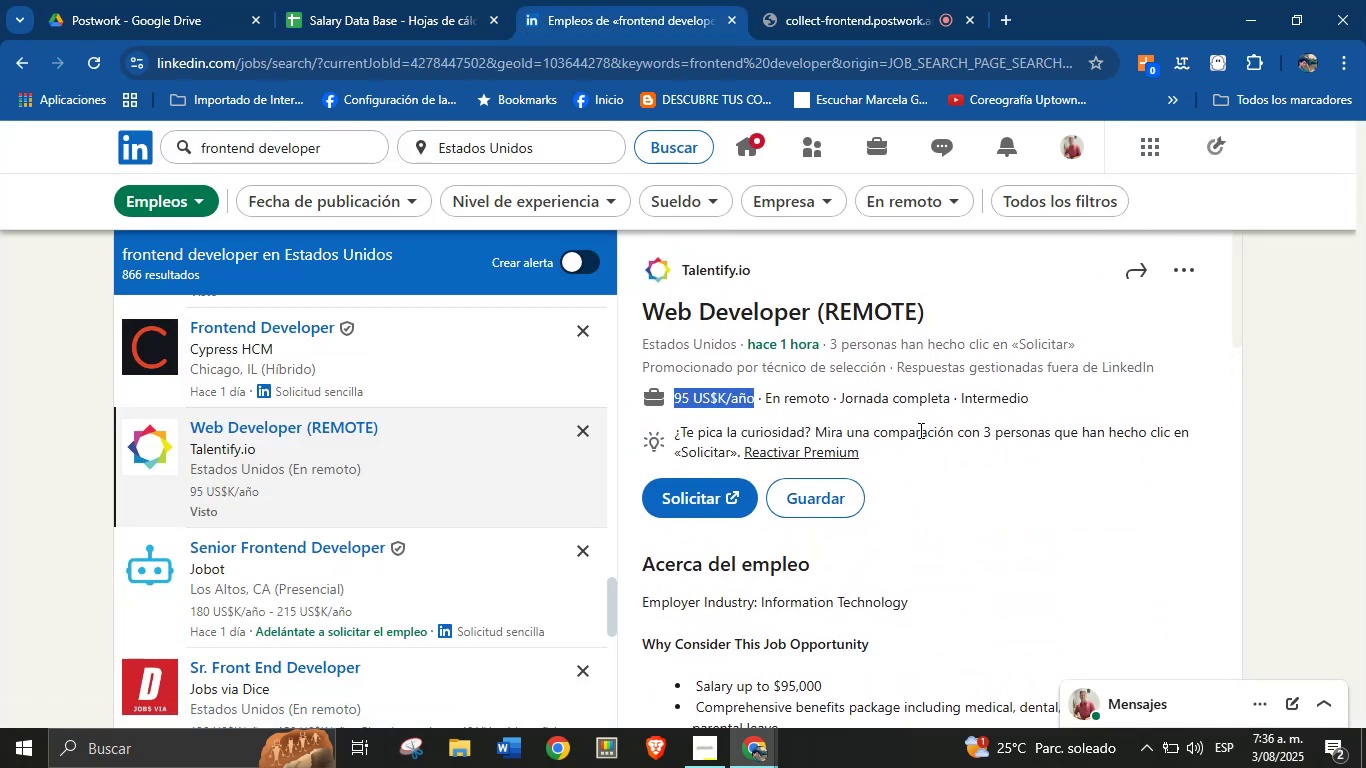 
key(Alt+Control+C)
 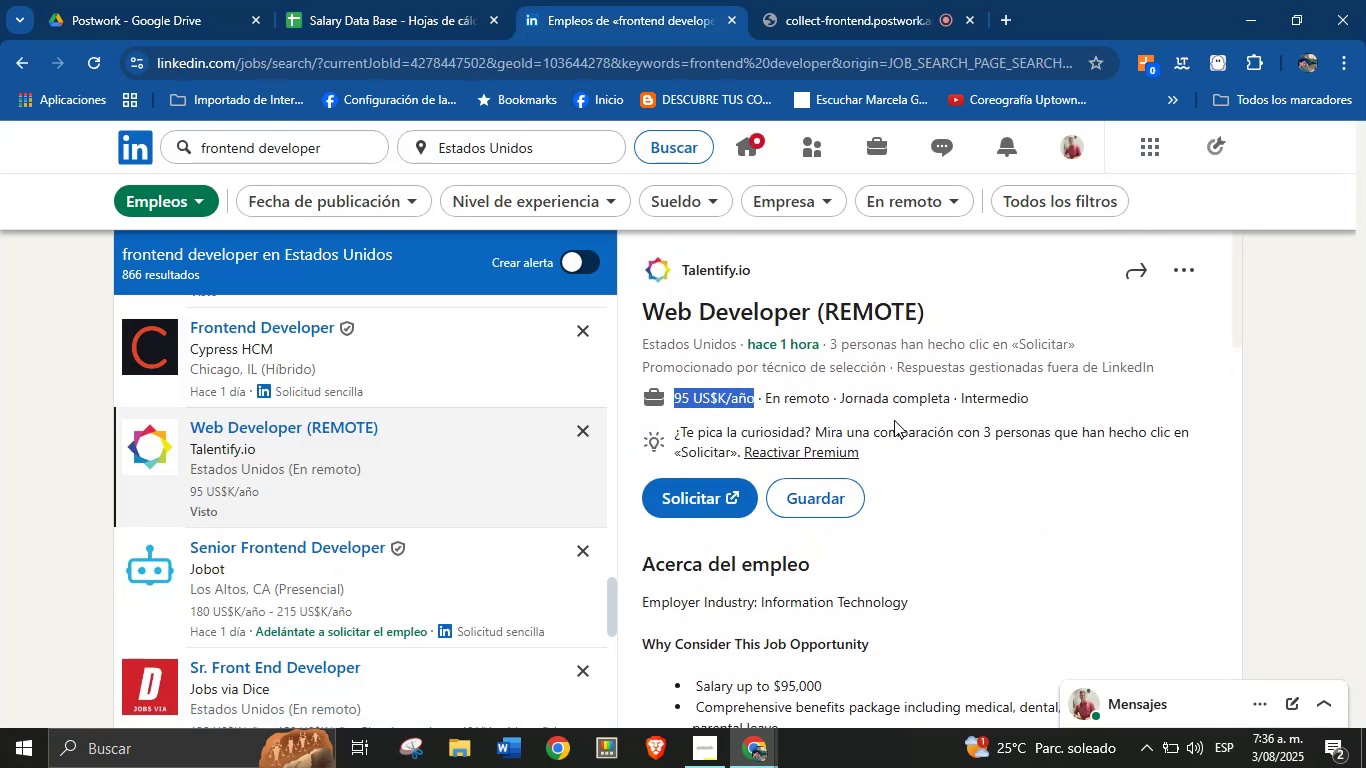 
scroll: coordinate [878, 477], scroll_direction: down, amount: 10.0
 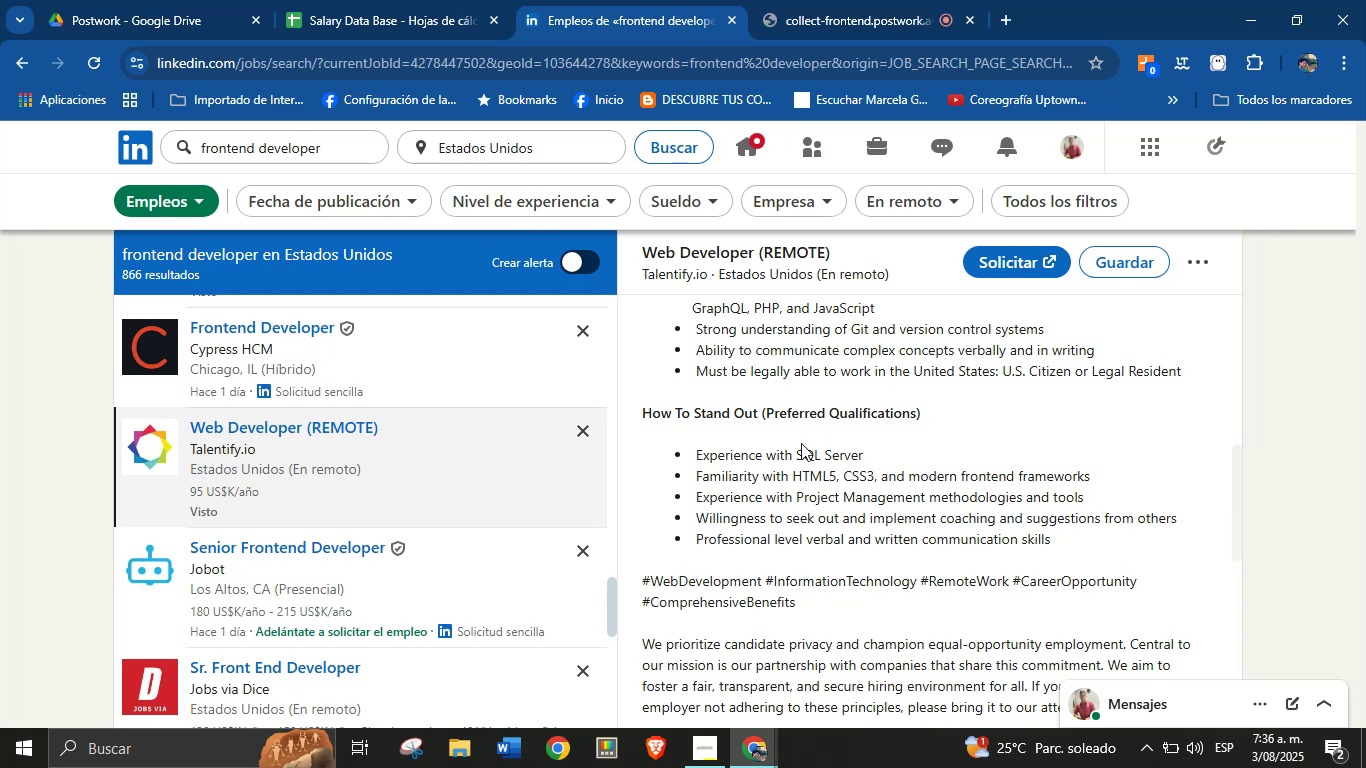 
scroll: coordinate [781, 461], scroll_direction: up, amount: 7.0
 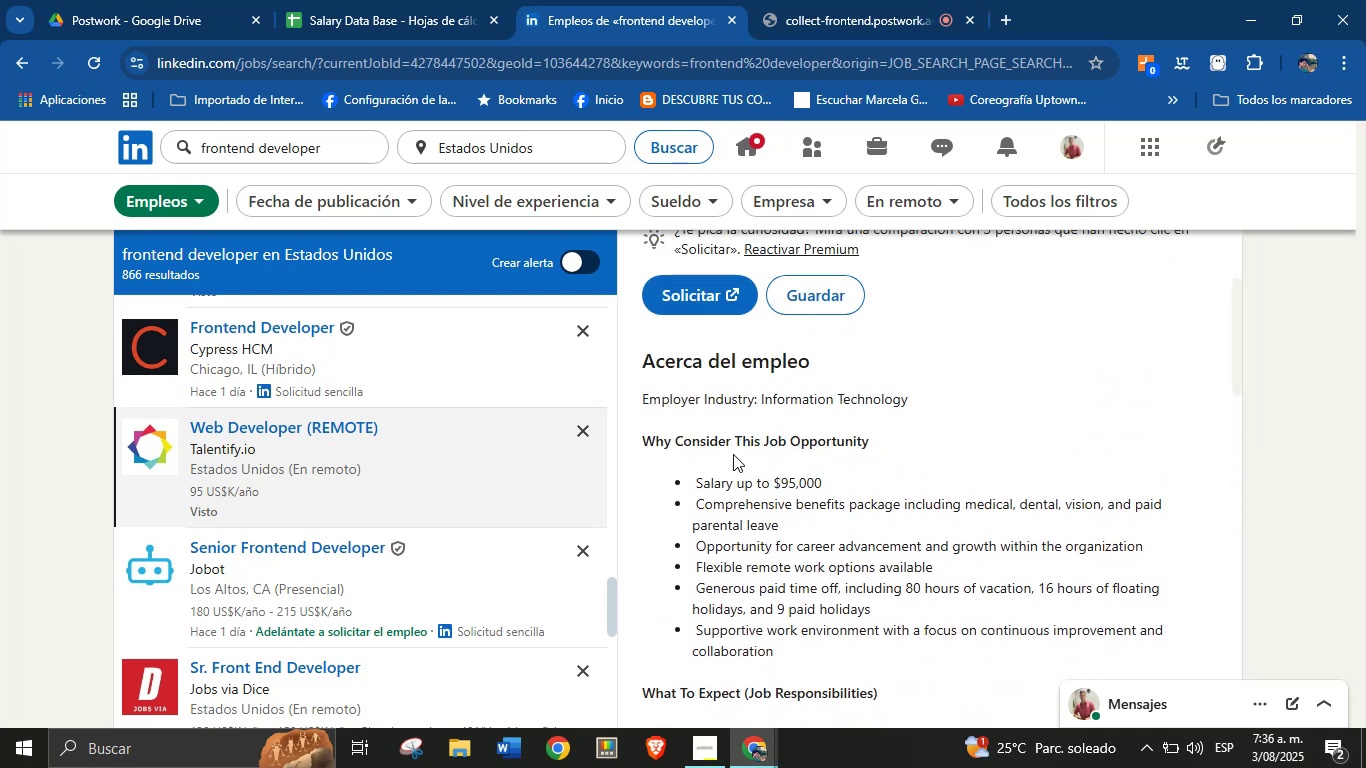 
scroll: coordinate [793, 514], scroll_direction: down, amount: 15.0
 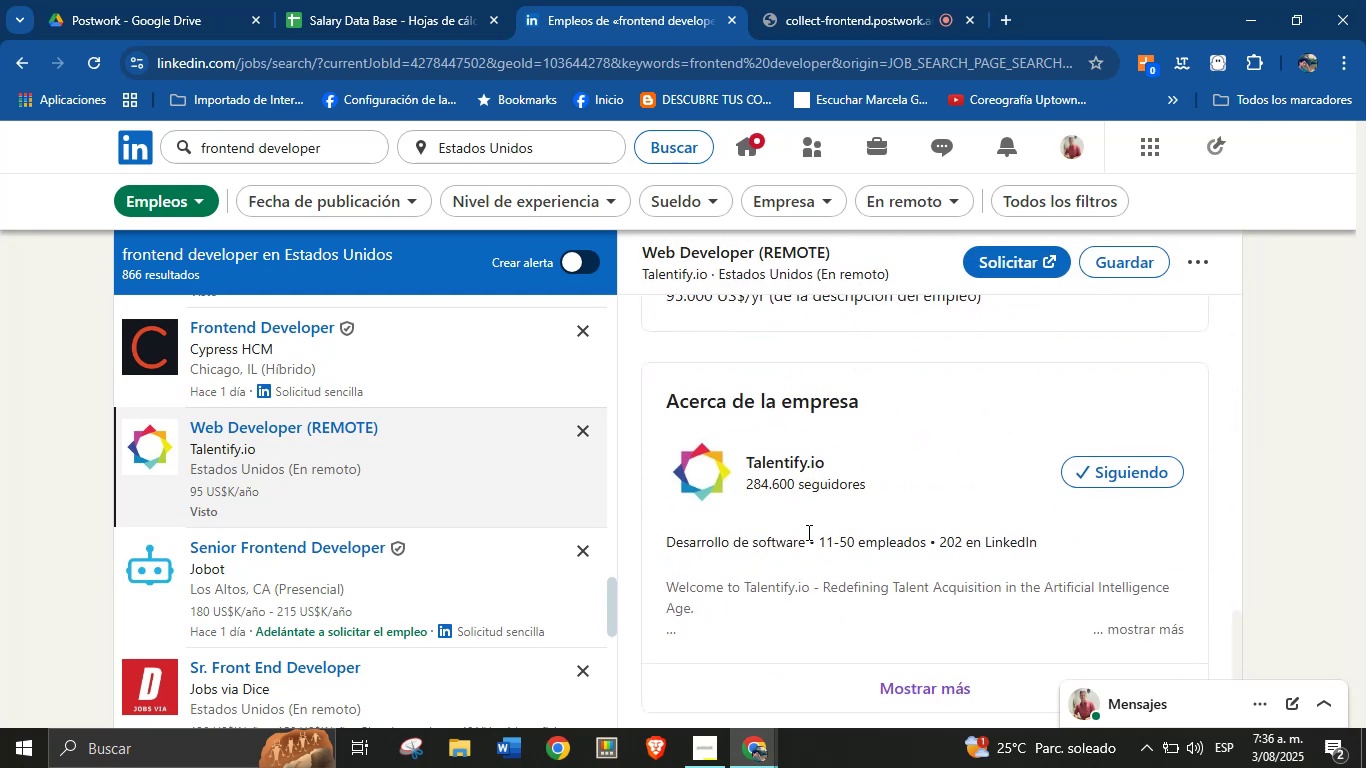 
left_click_drag(start_coordinate=[807, 537], to_coordinate=[666, 540])
 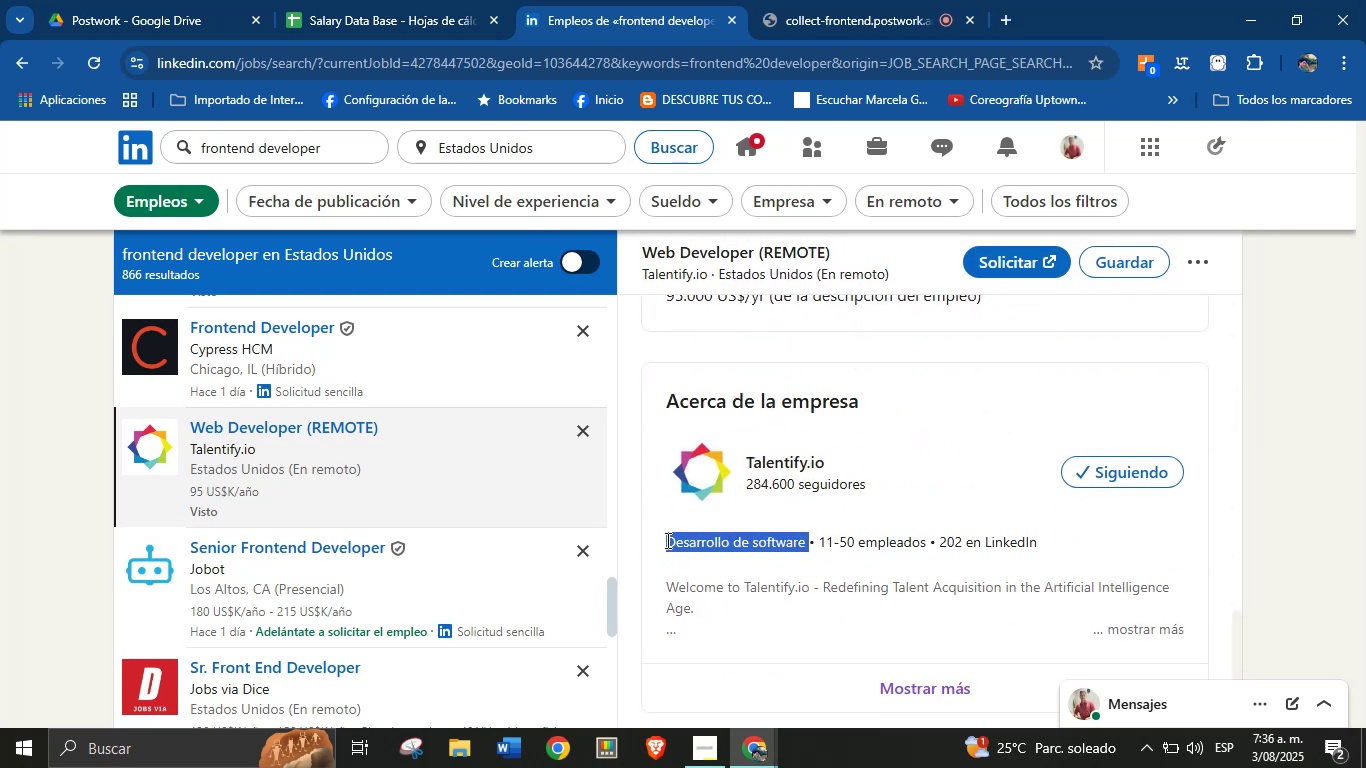 
key(Alt+AltLeft)
 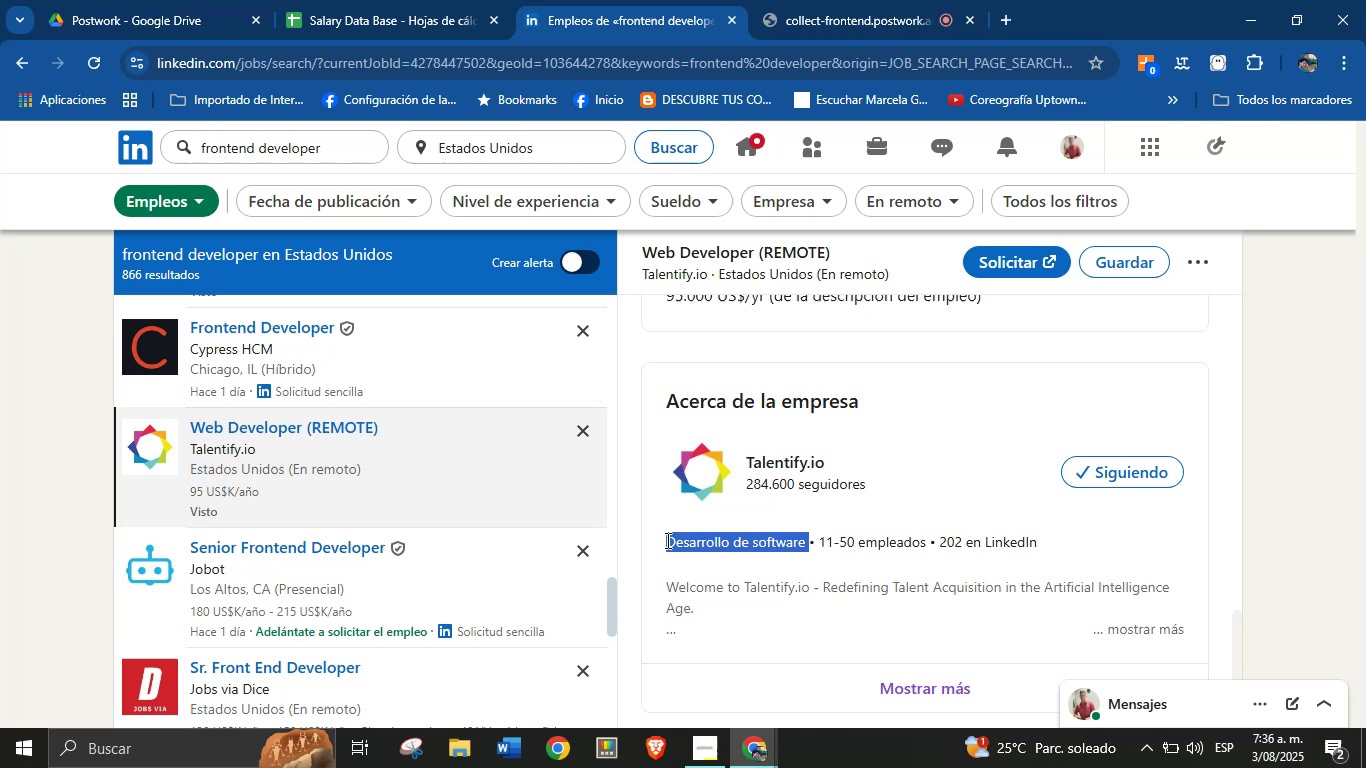 
key(Alt+Control+ControlLeft)
 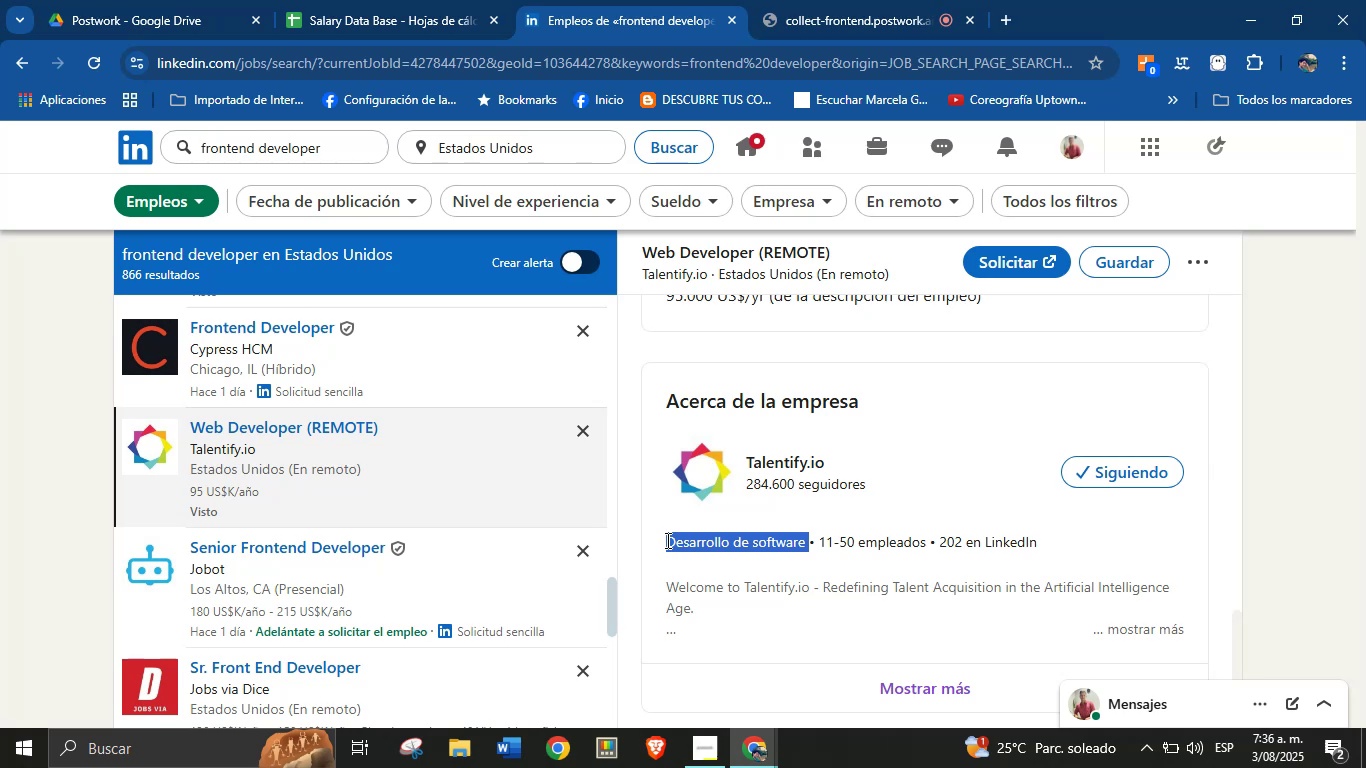 
key(Alt+Control+C)
 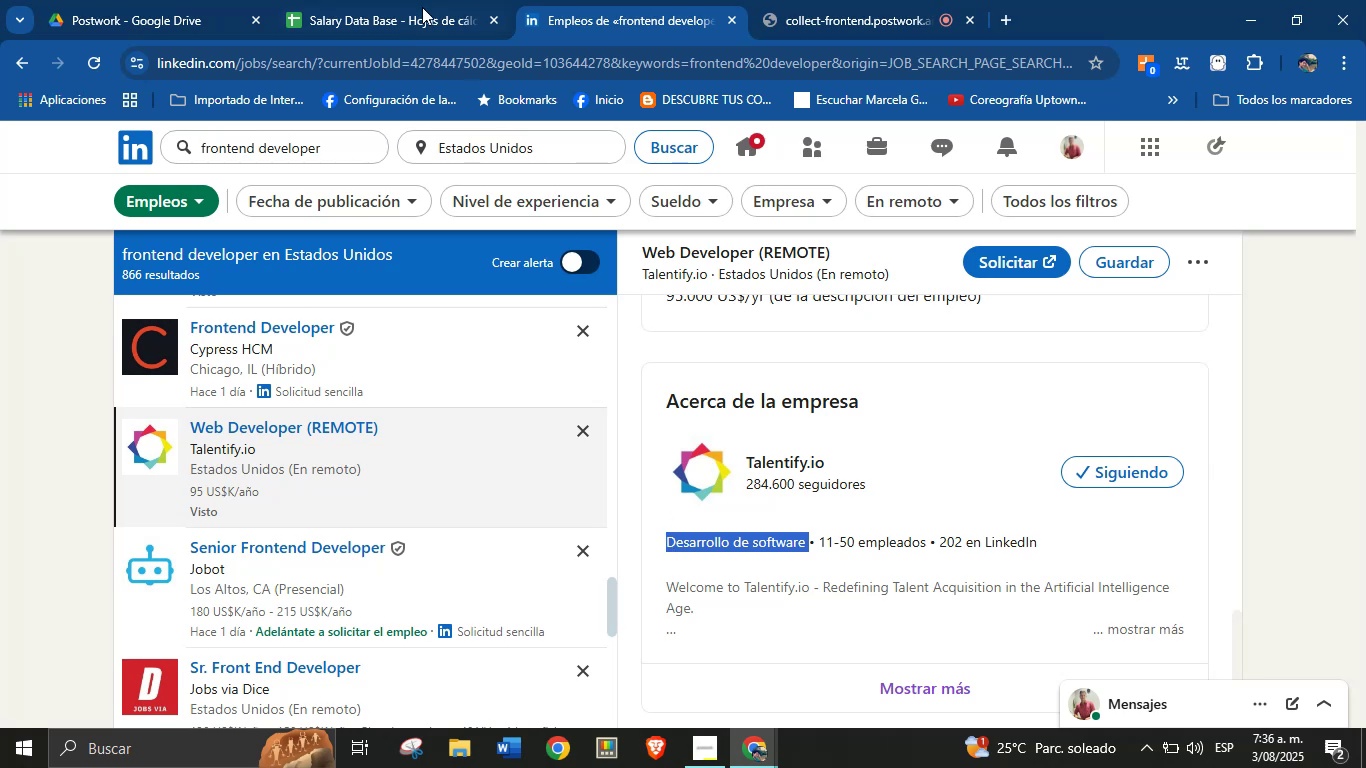 
left_click([407, 0])
 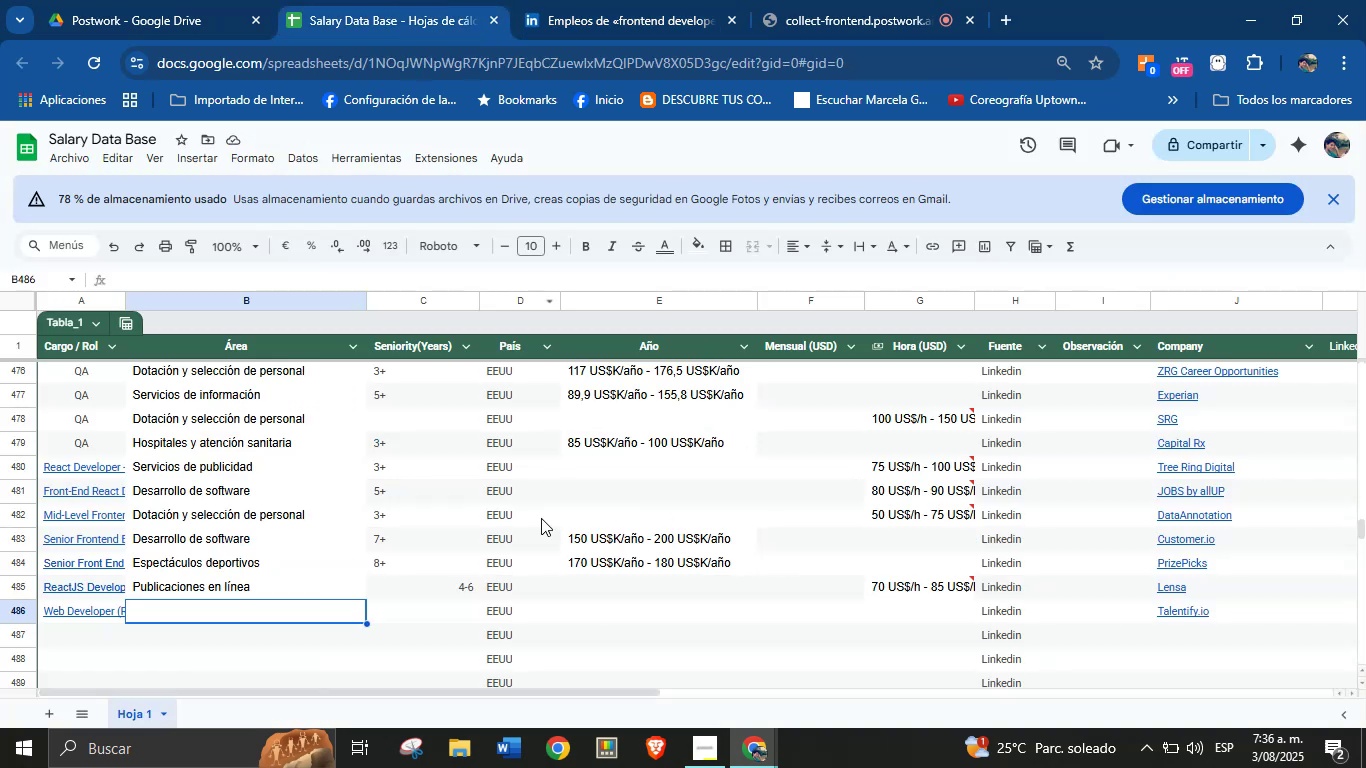 
key(Control+V)
 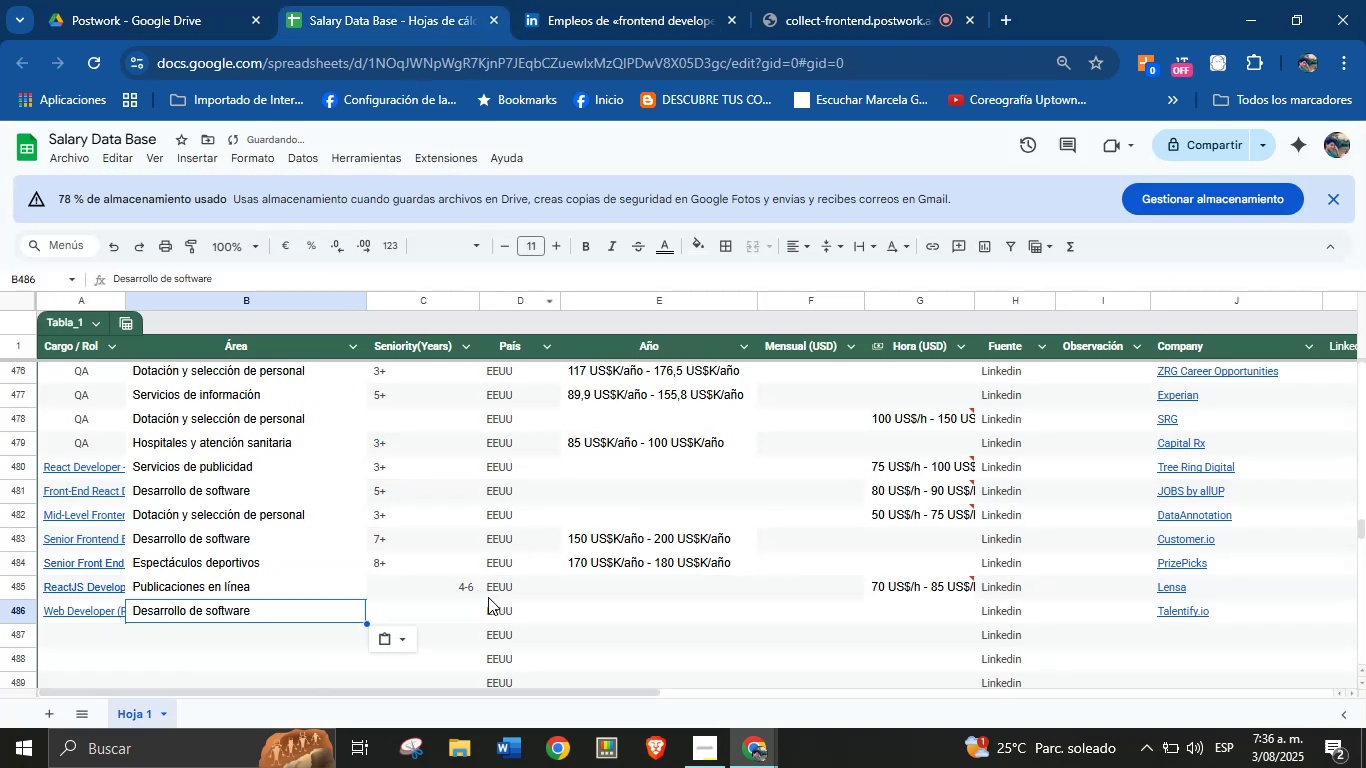 
key(Break)
 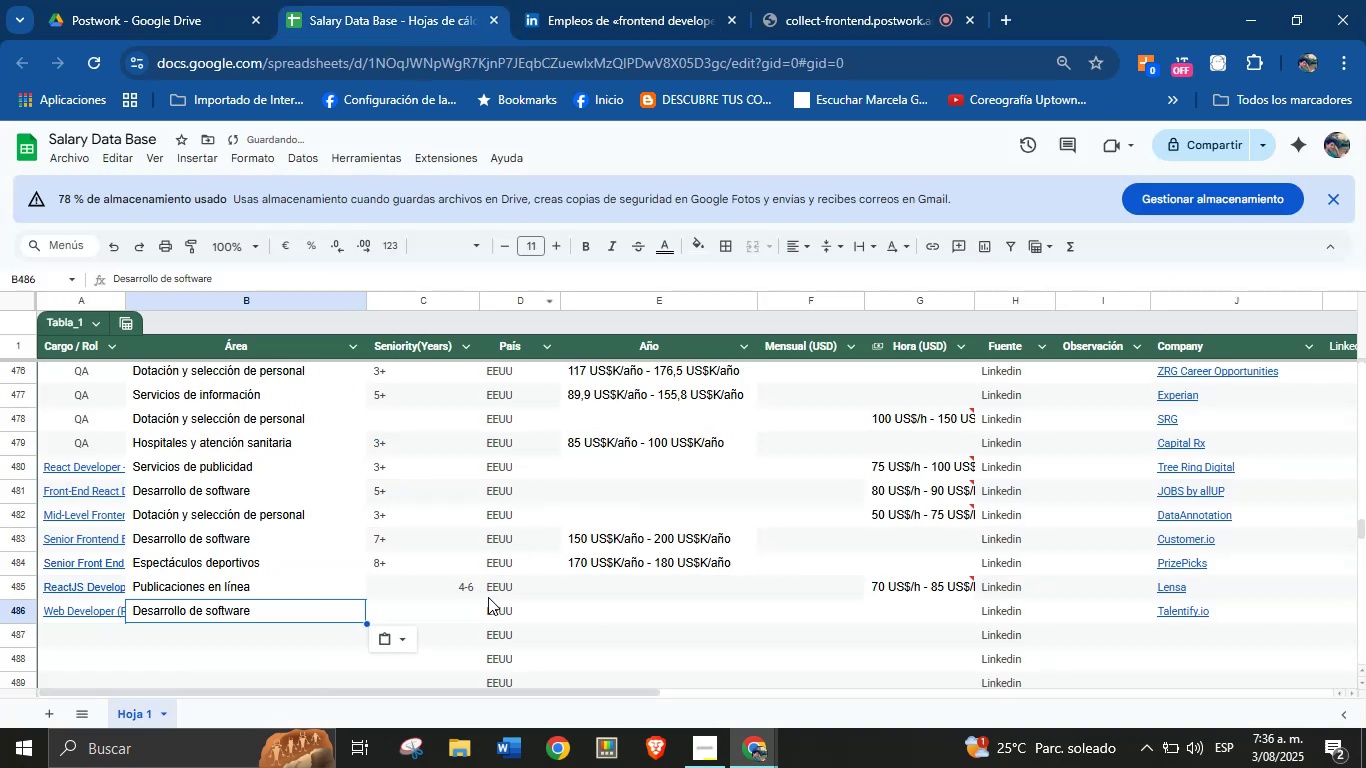 
key(Control+ControlLeft)
 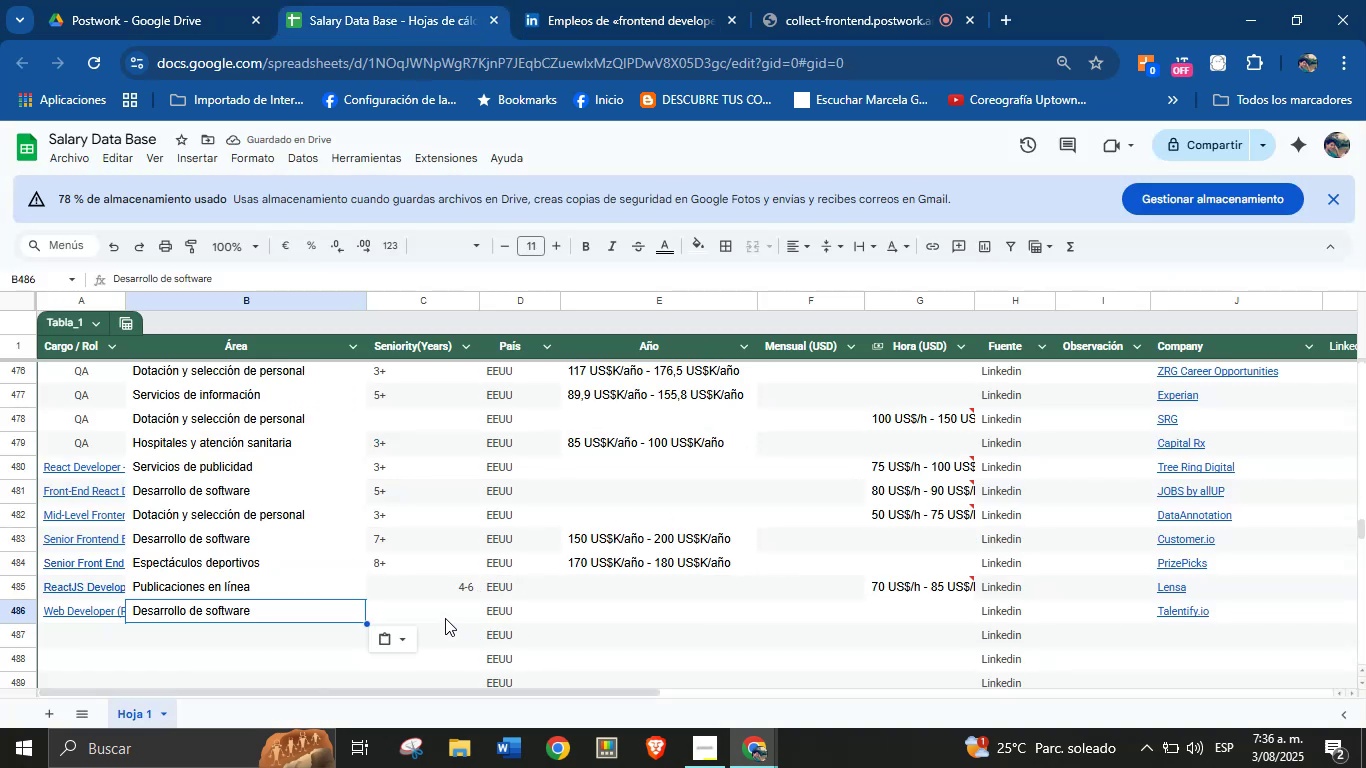 
left_click([631, 615])
 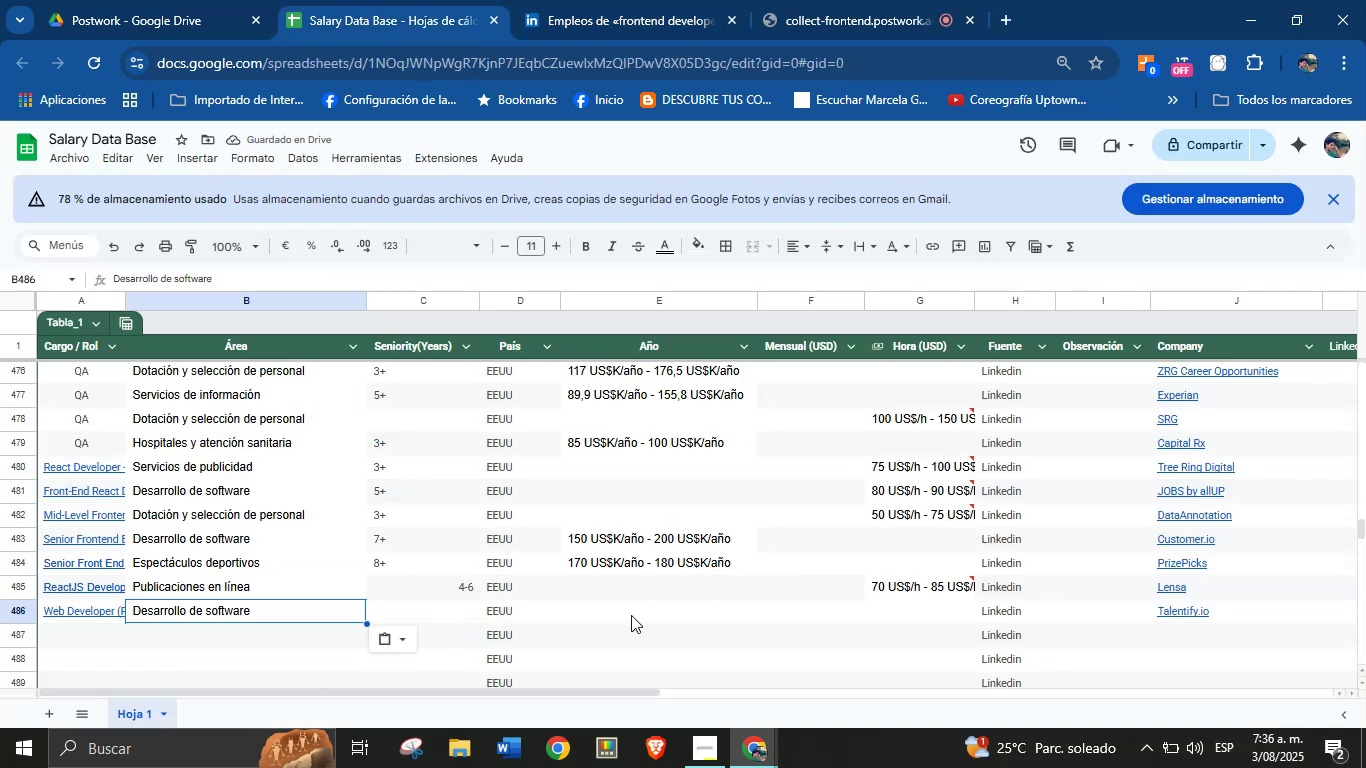 
key(Meta+MetaLeft)
 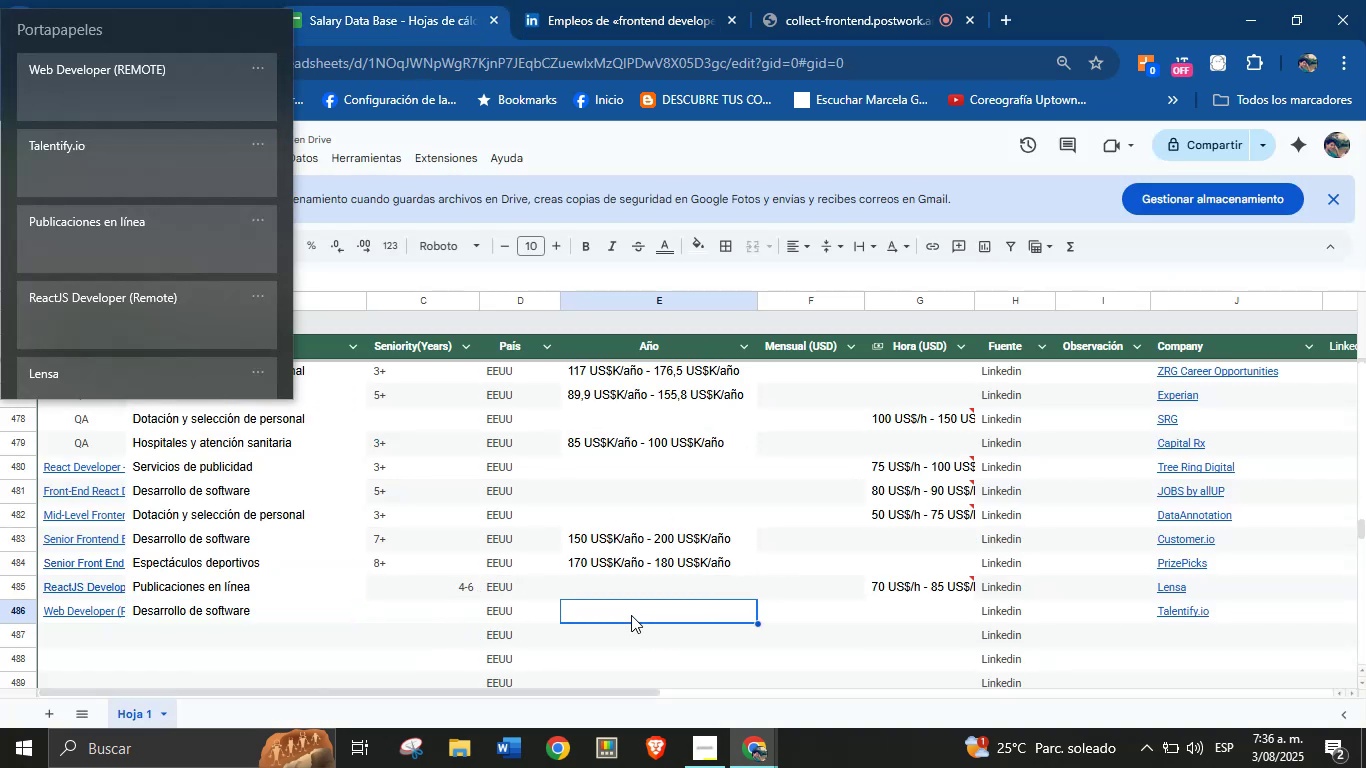 
key(Meta+MetaLeft)
 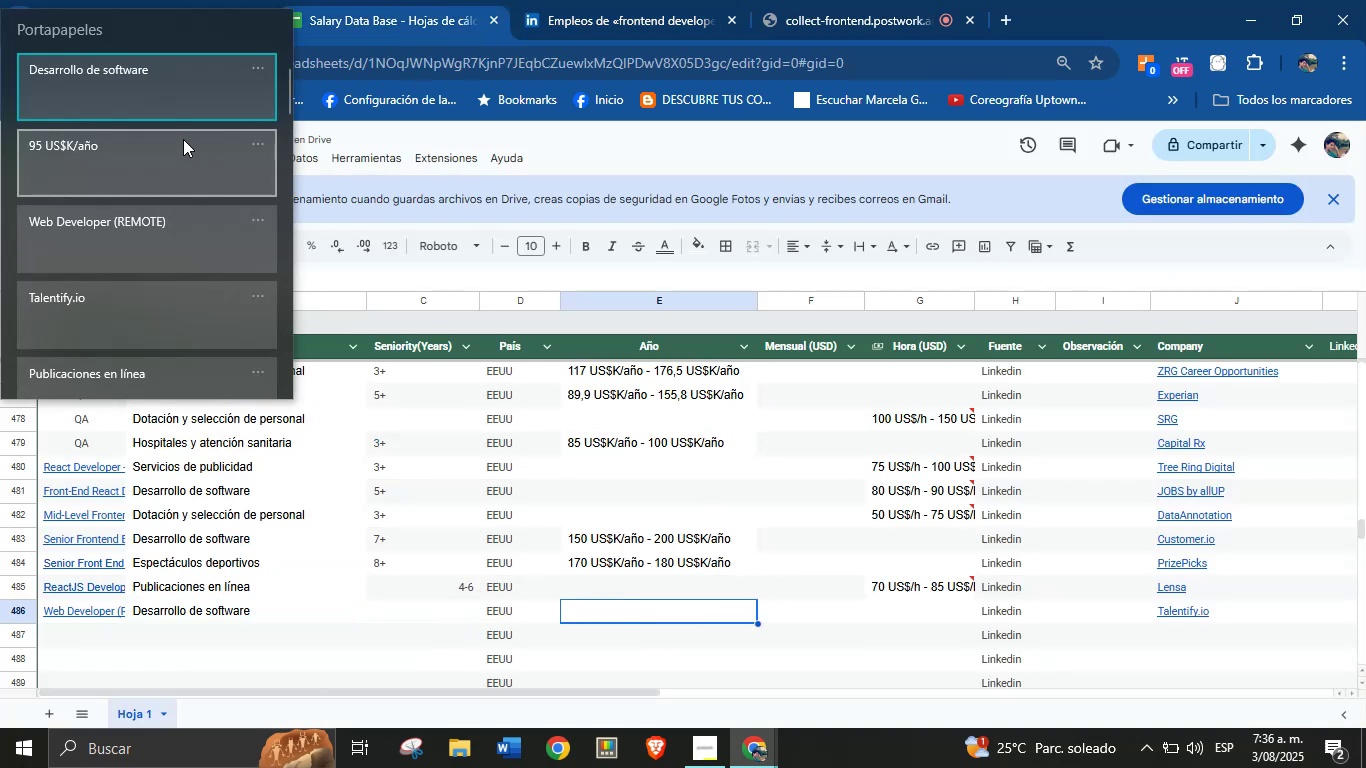 
key(Meta+V)
 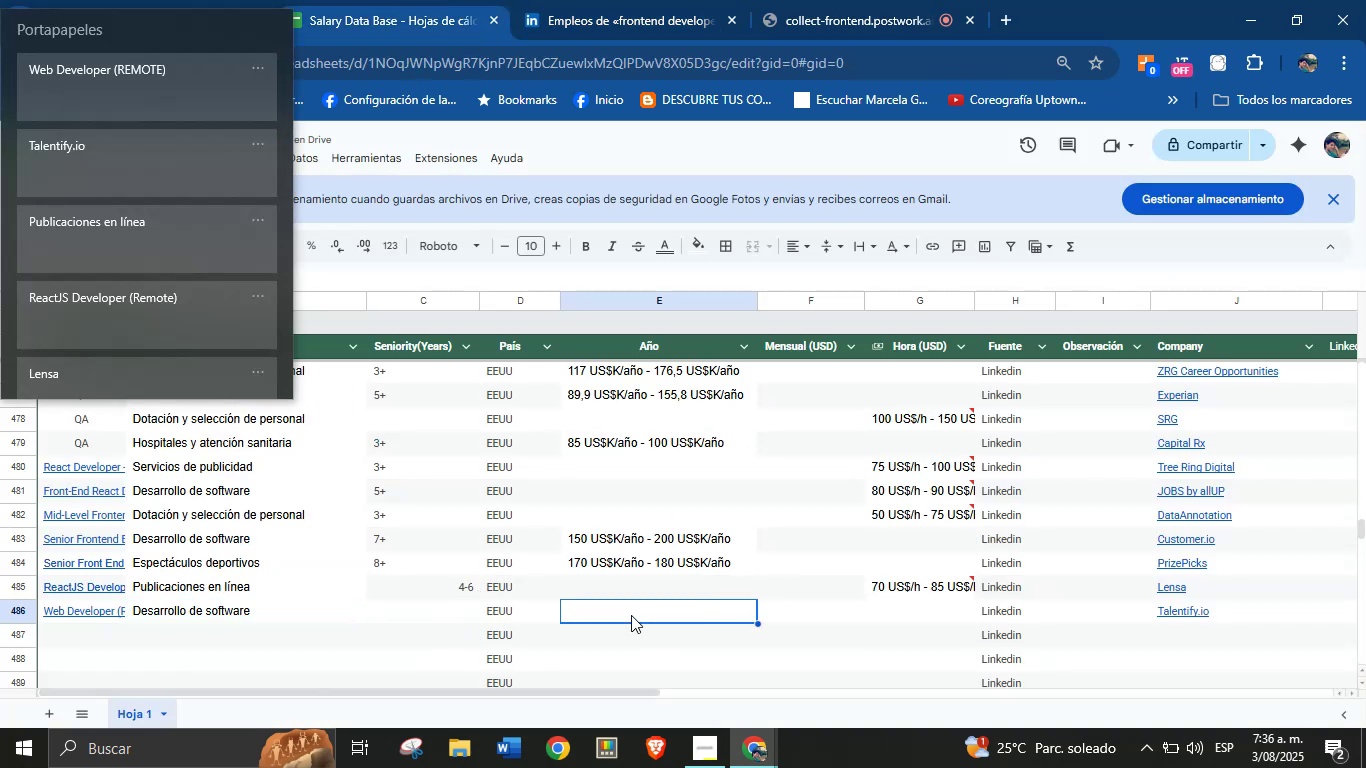 
left_click([163, 154])
 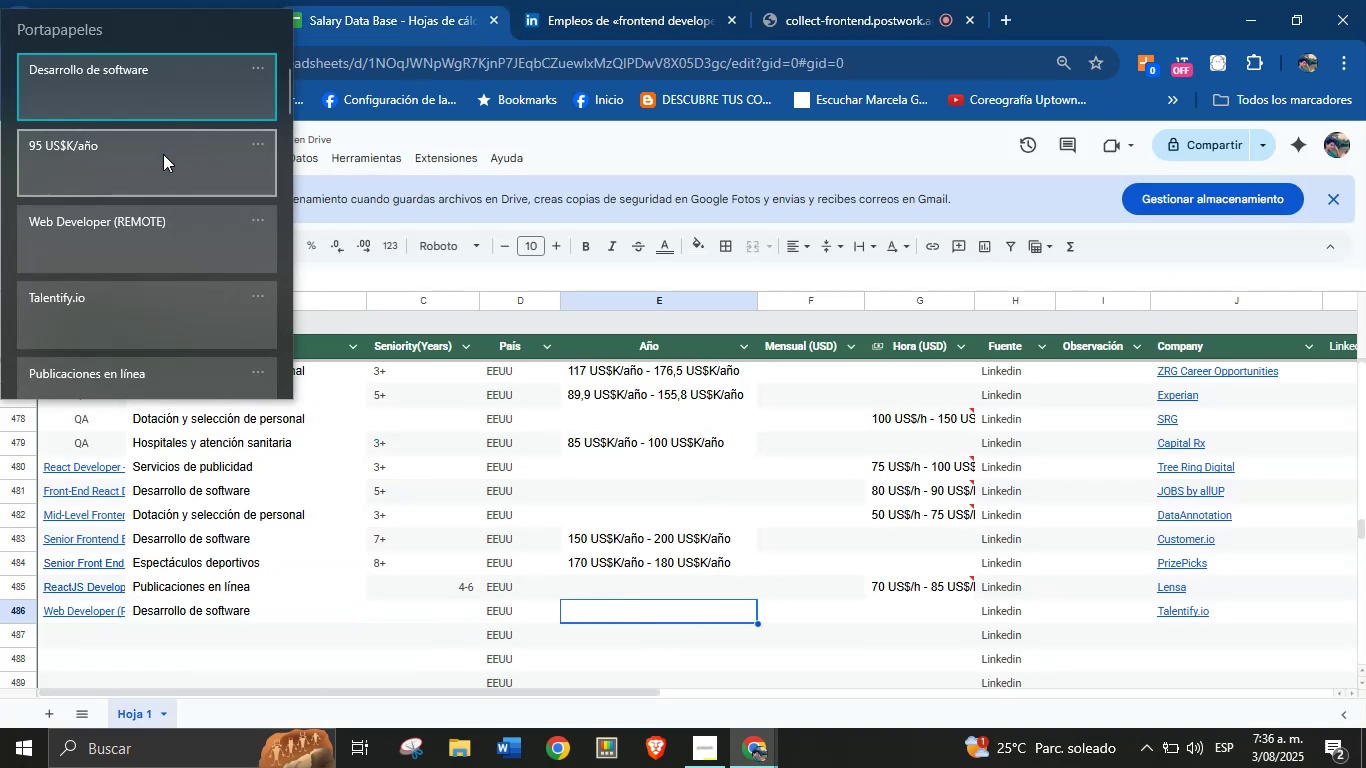 
key(Control+ControlLeft)
 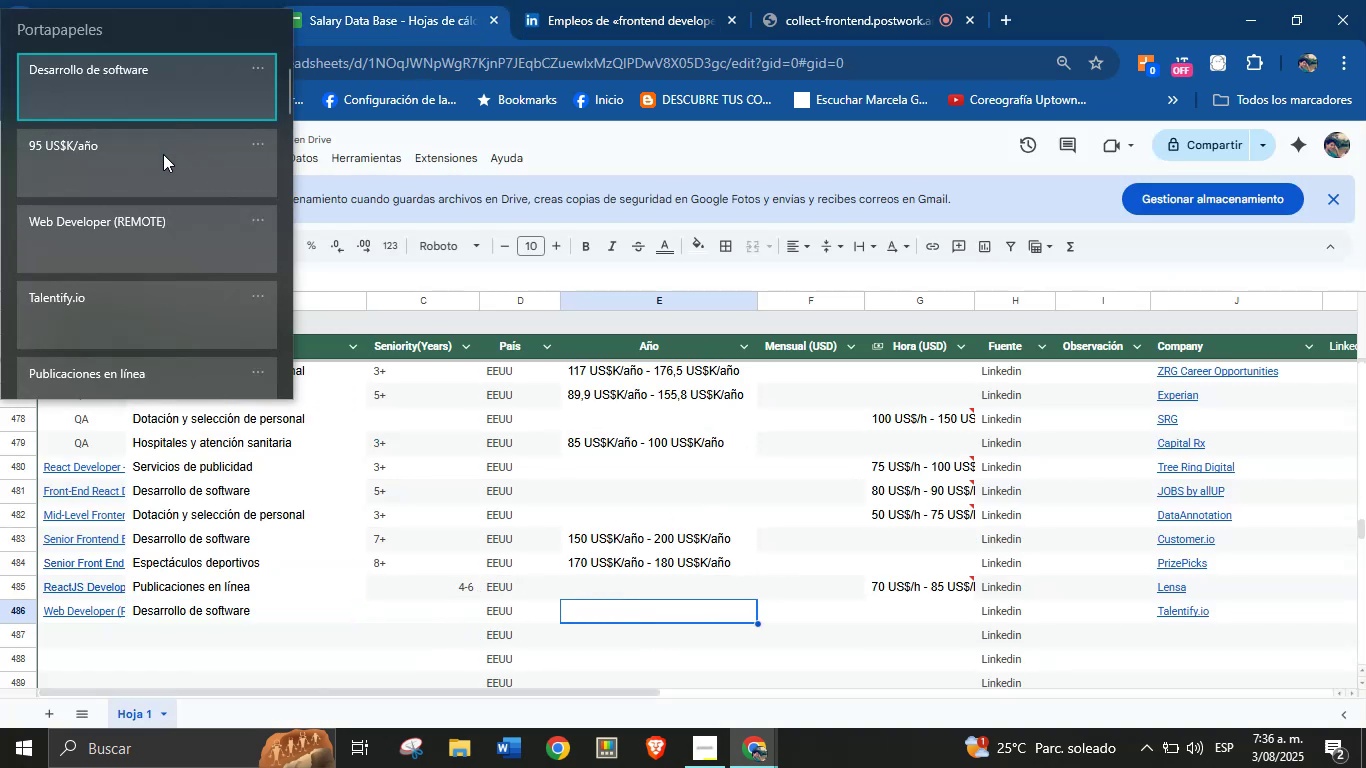 
left_click([98, 638])
 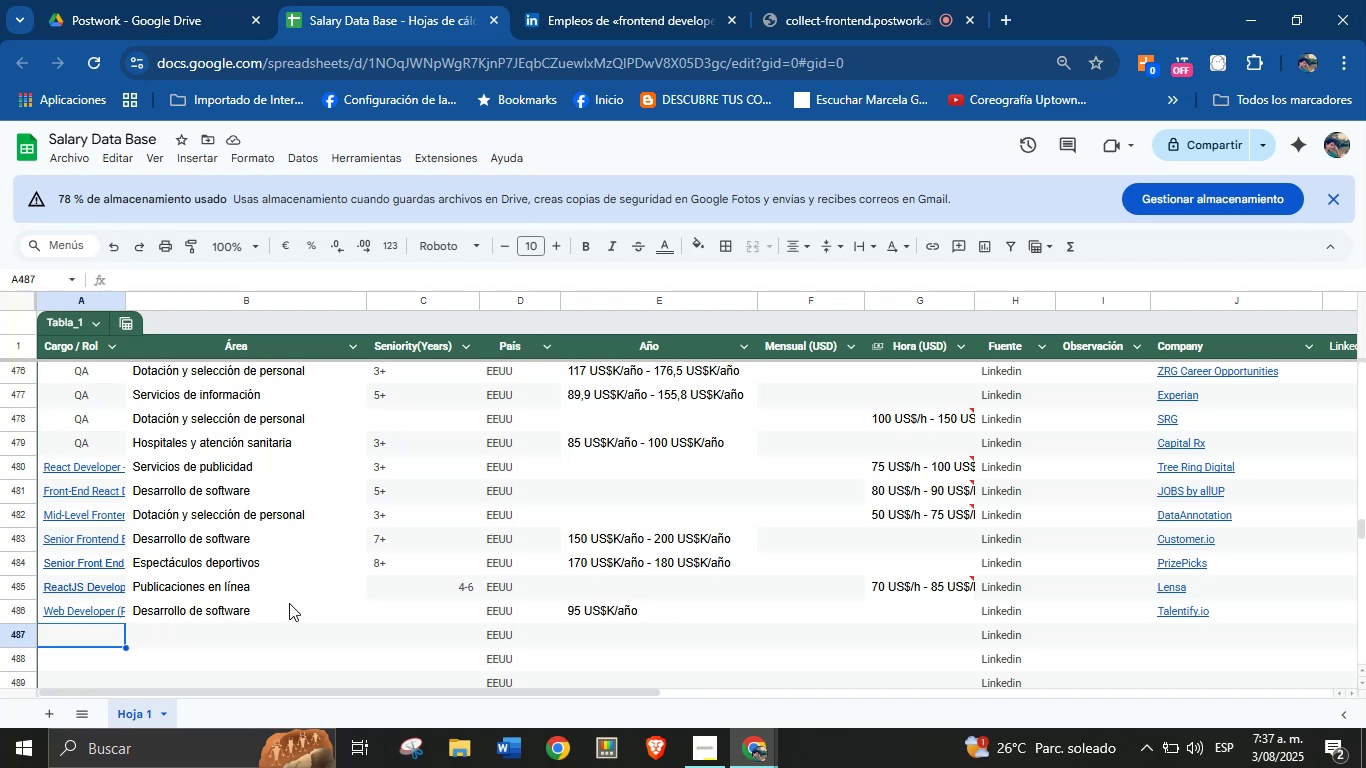 
wait(35.18)
 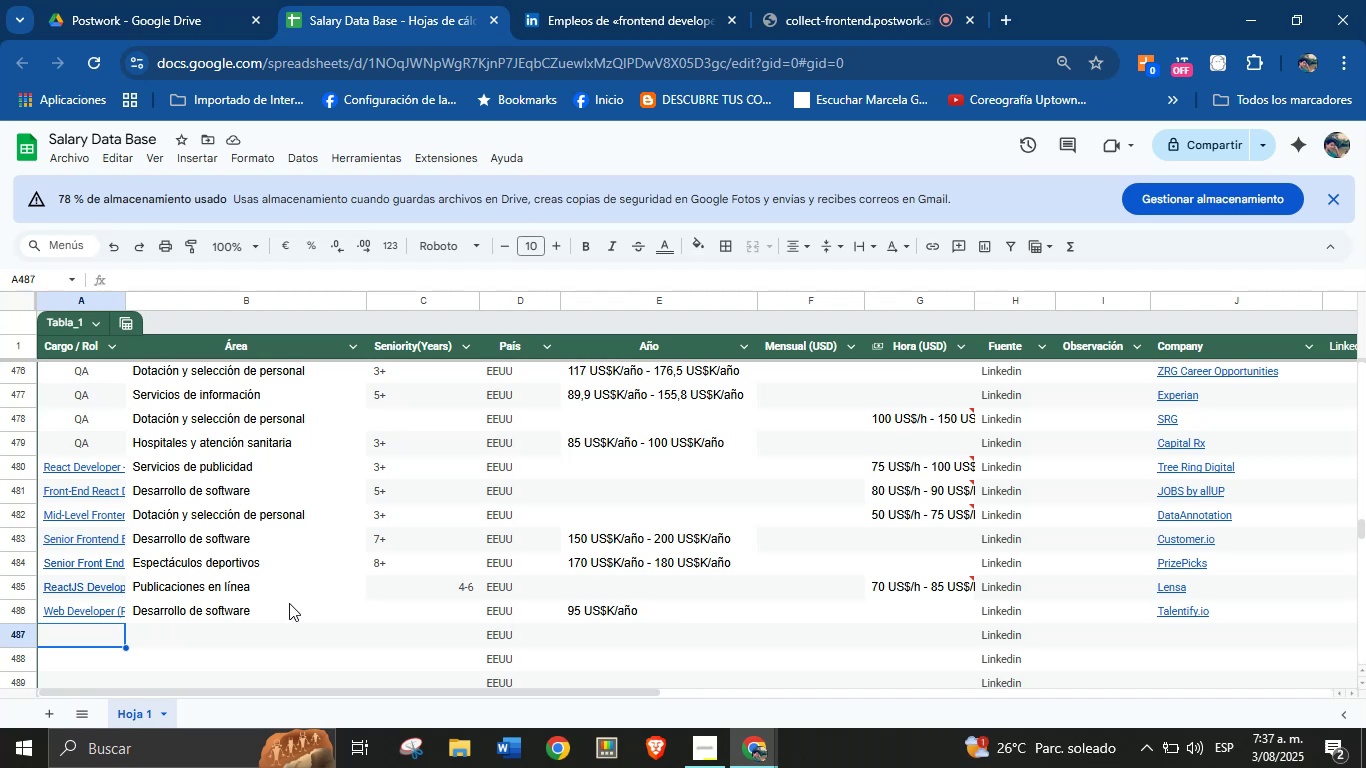 
left_click([524, 0])
 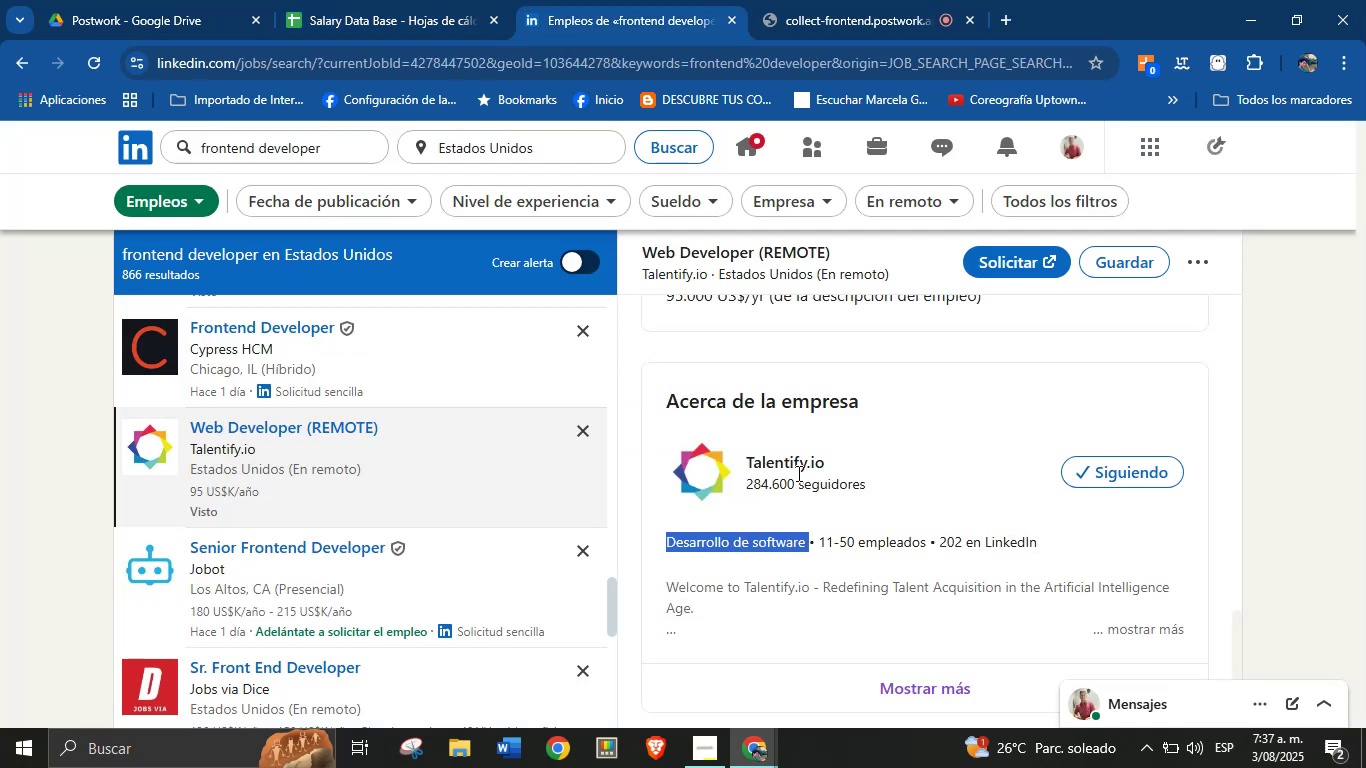 
left_click([404, 0])
 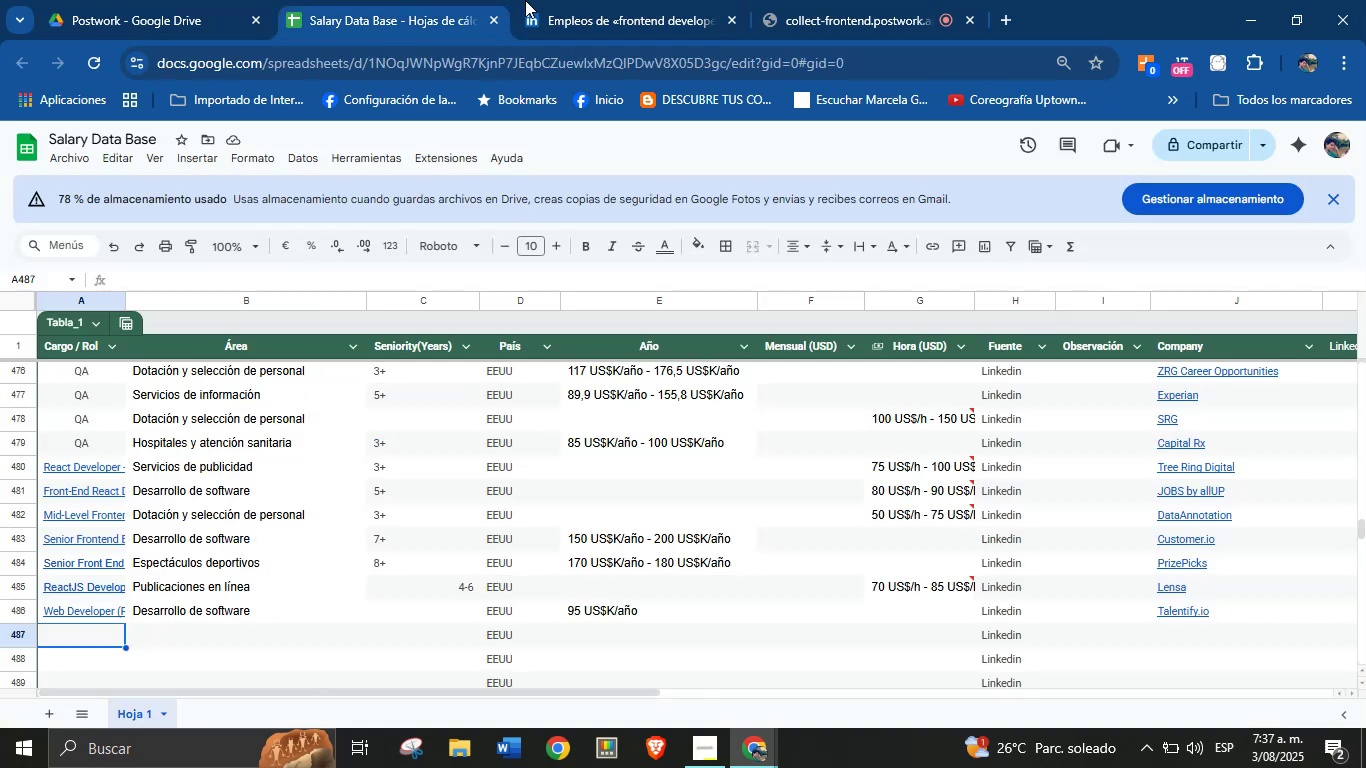 
left_click([629, 0])
 